 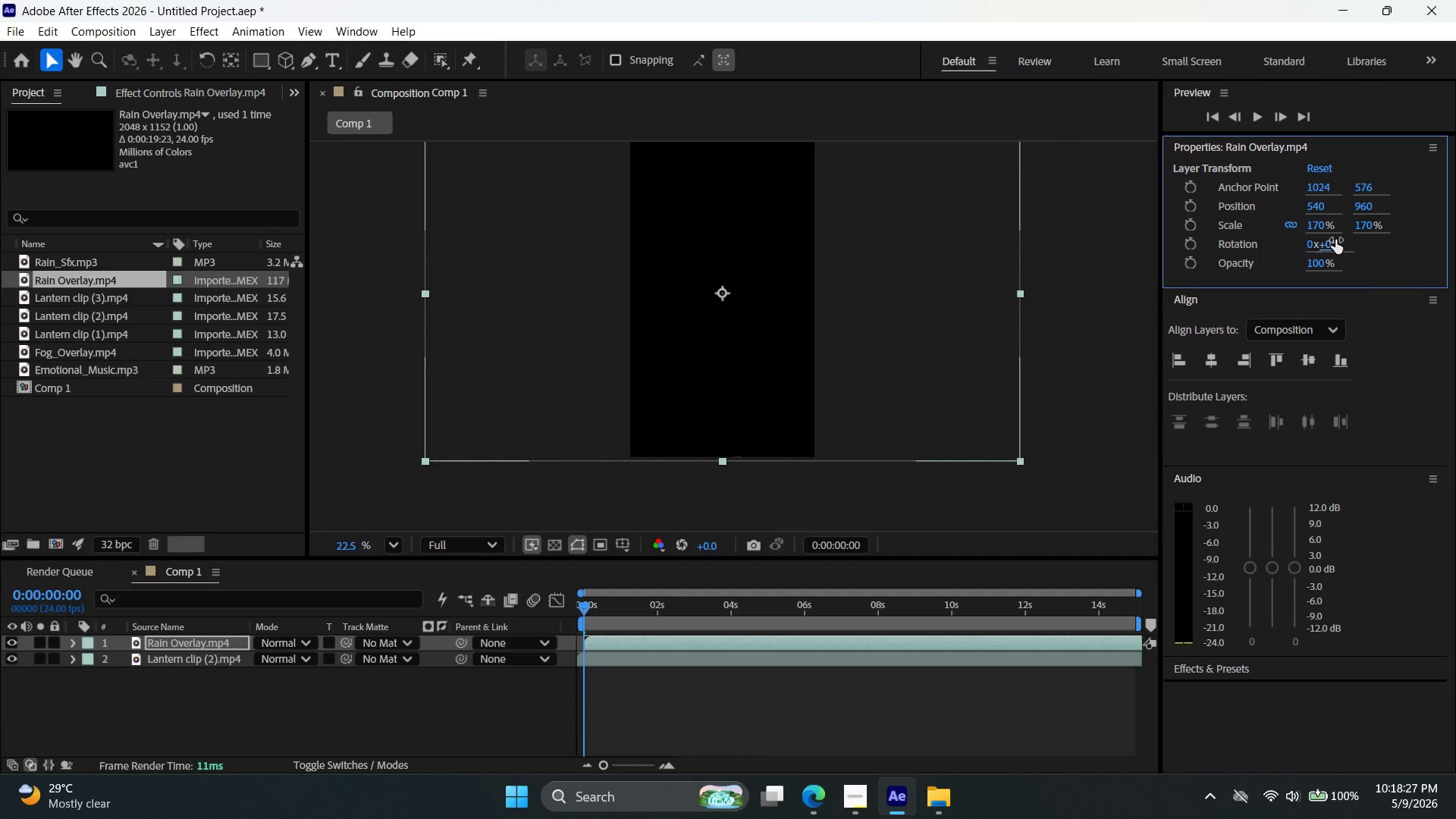 
key(Alt+AltLeft)
 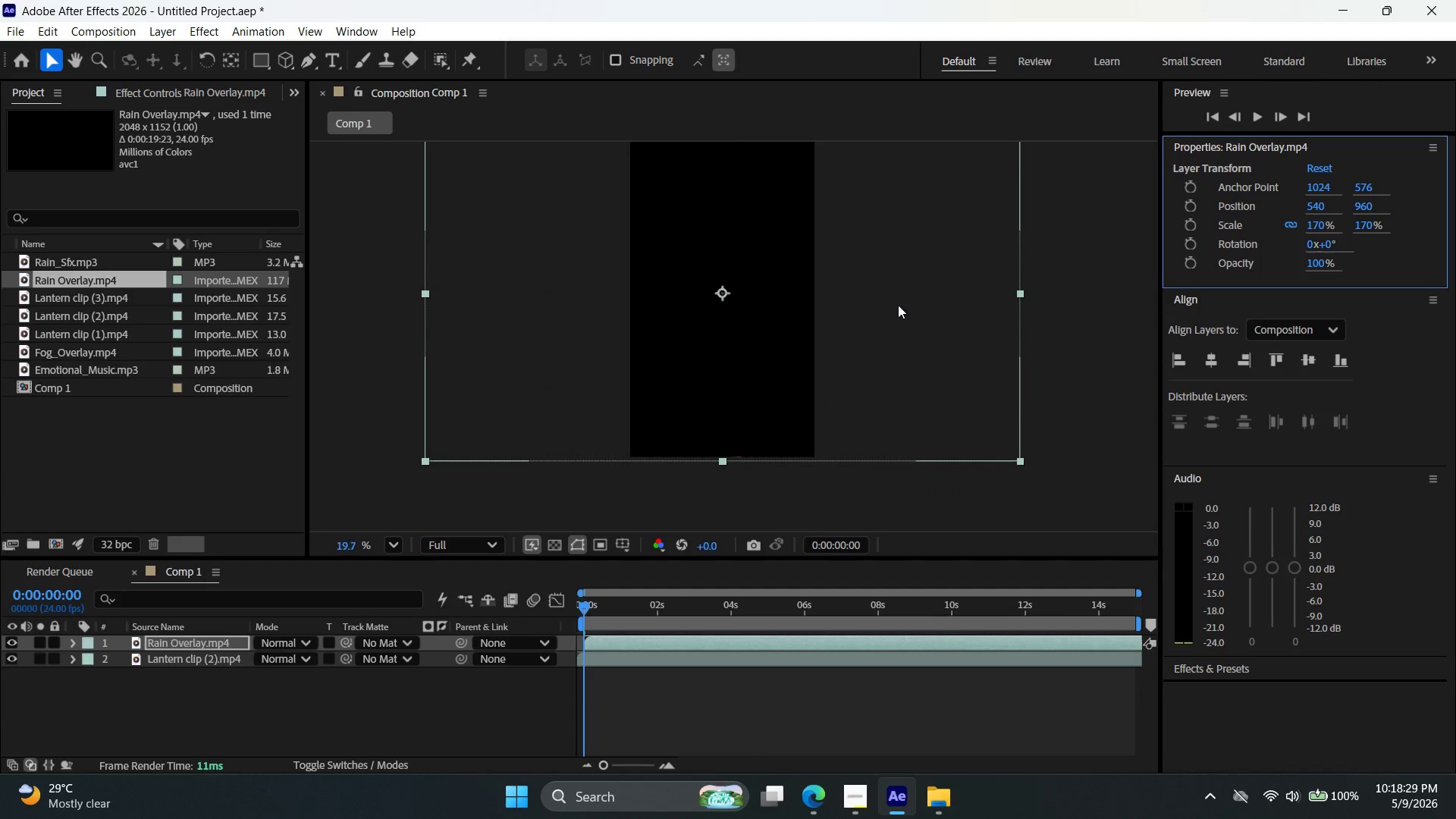 
scroll: coordinate [897, 307], scroll_direction: down, amount: 3.0
 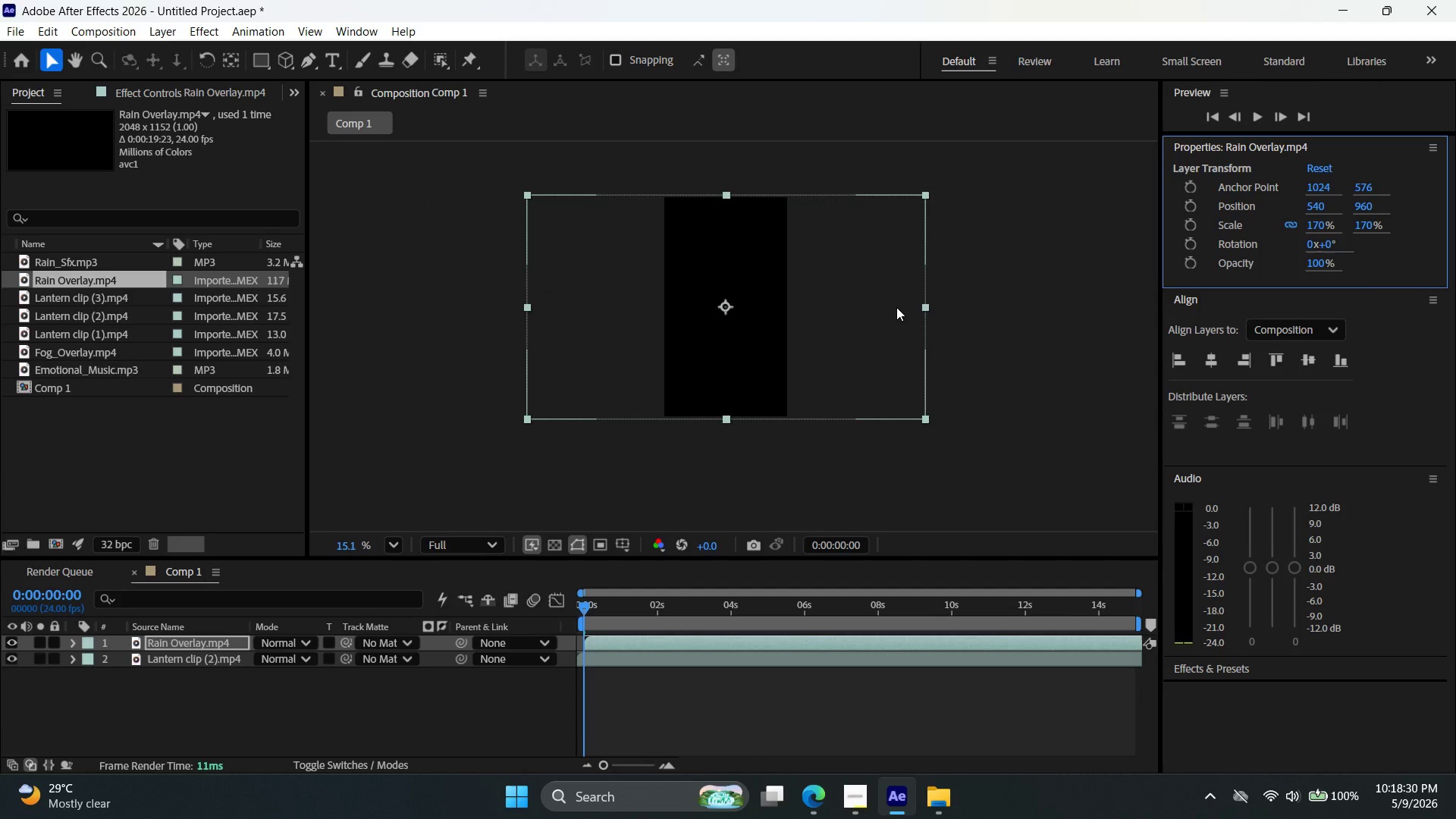 
hold_key(key=ArrowLeft, duration=1.5)
 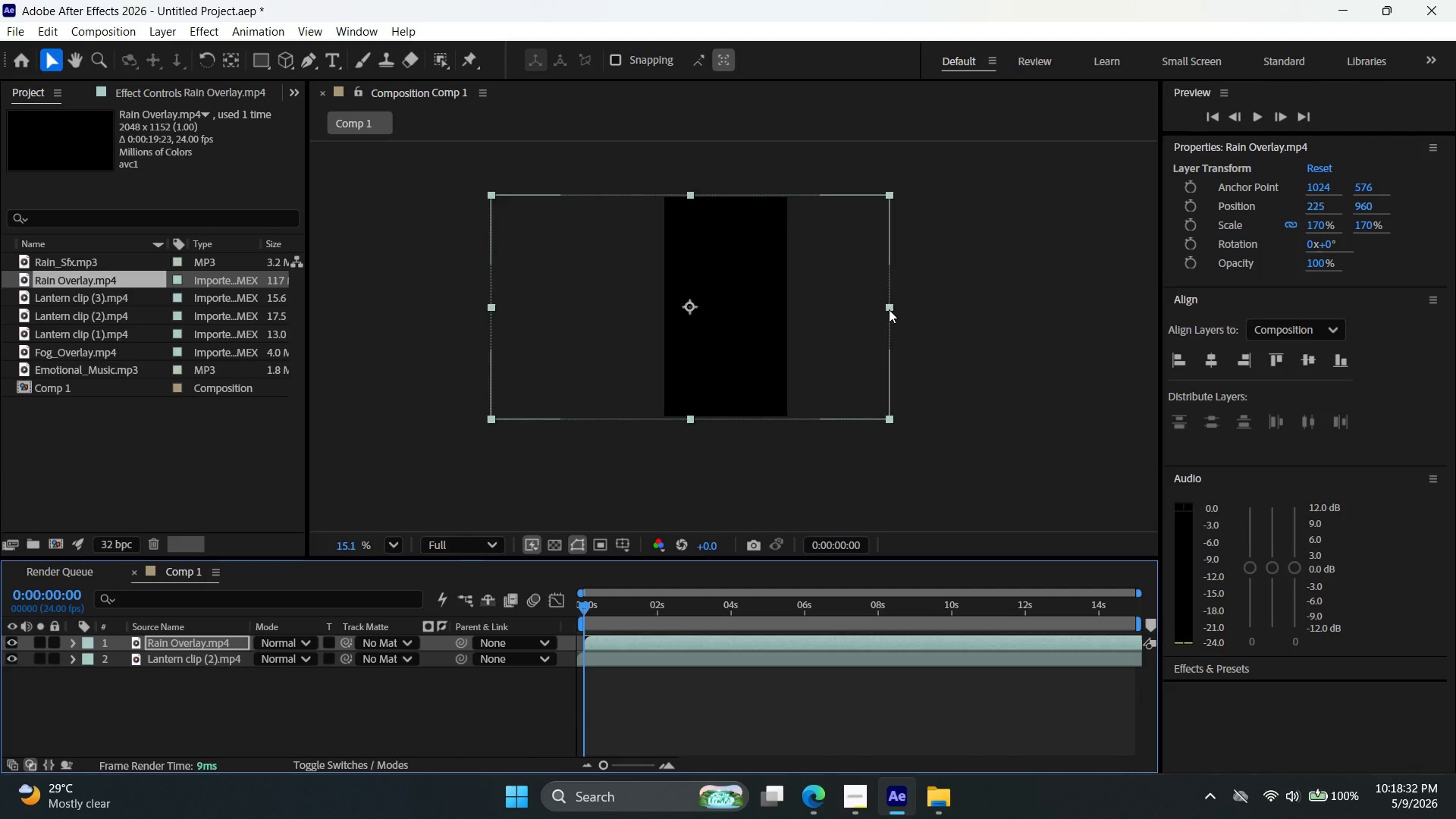 
hold_key(key=ArrowLeft, duration=1.5)
 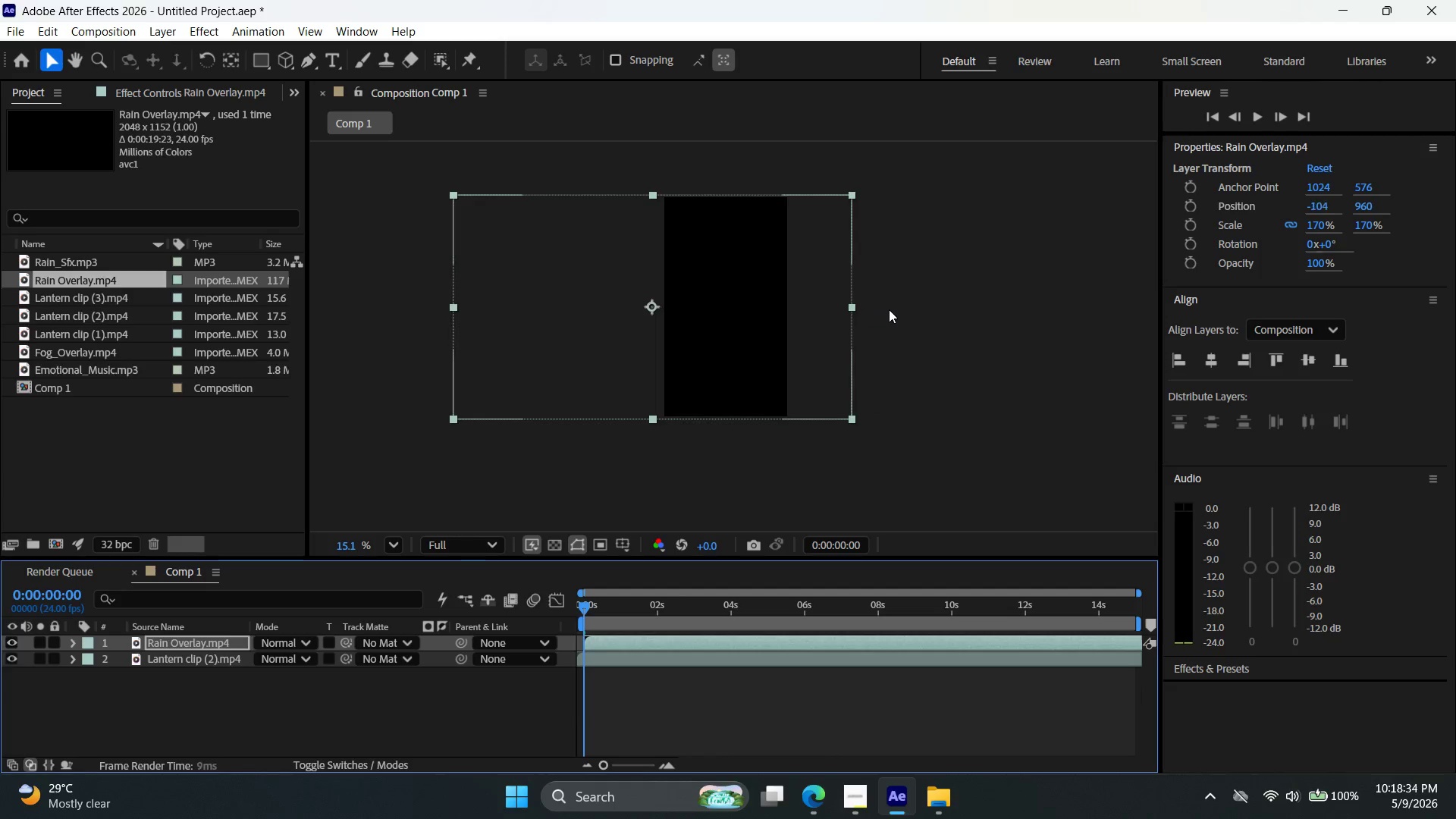 
hold_key(key=ArrowLeft, duration=1.5)
 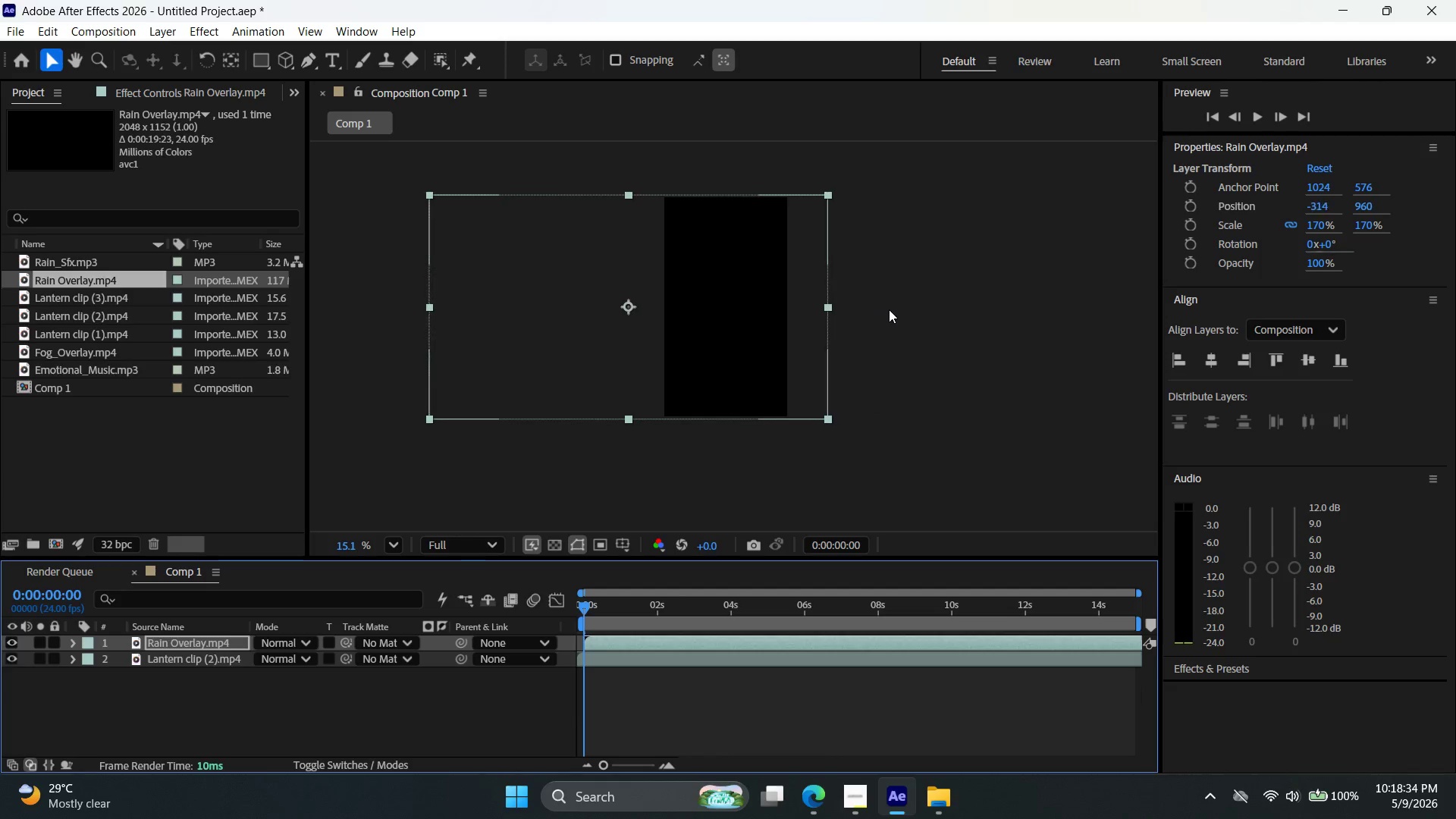 
key(ArrowLeft)
 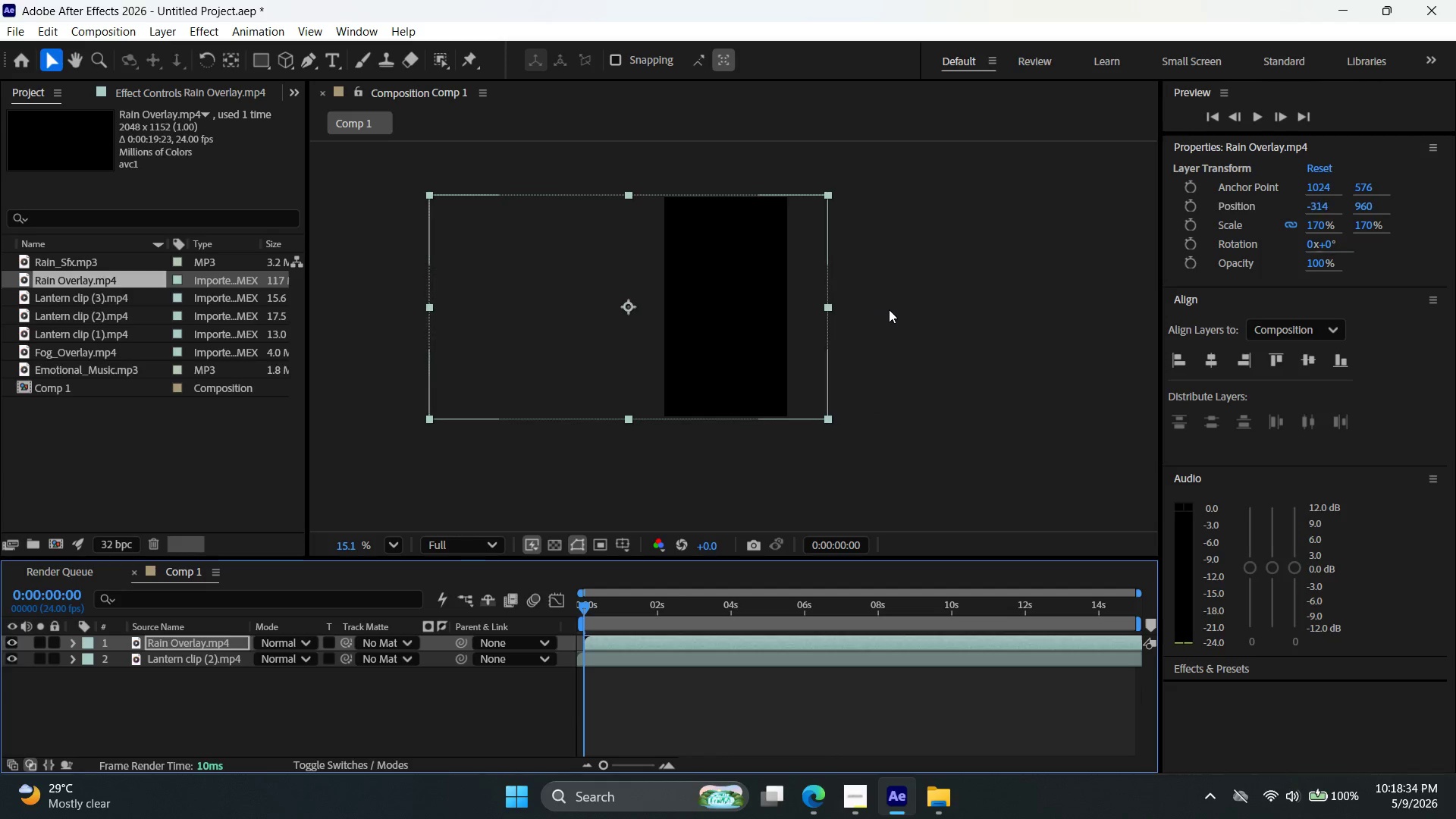 
key(ArrowLeft)
 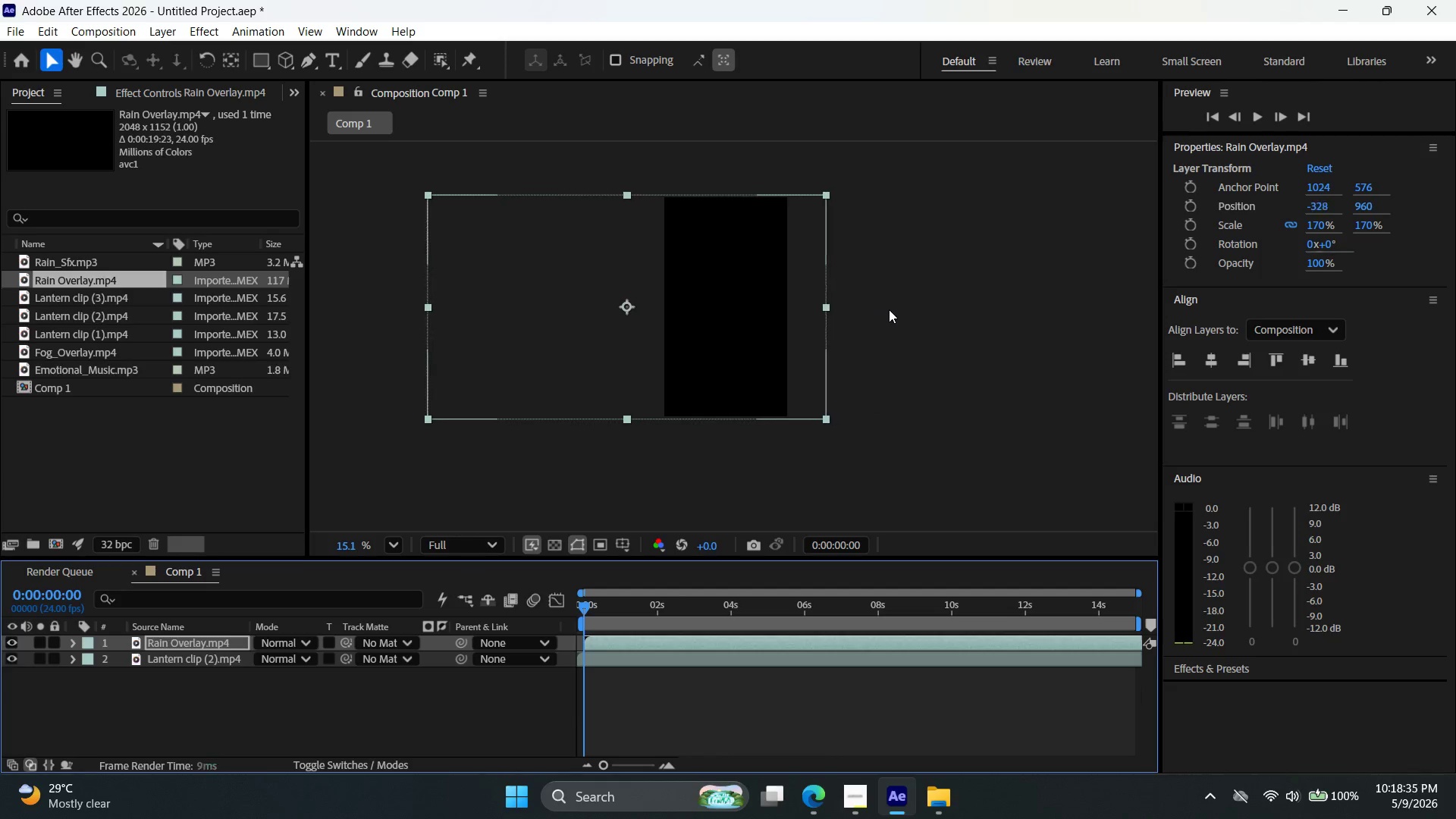 
key(ArrowLeft)
 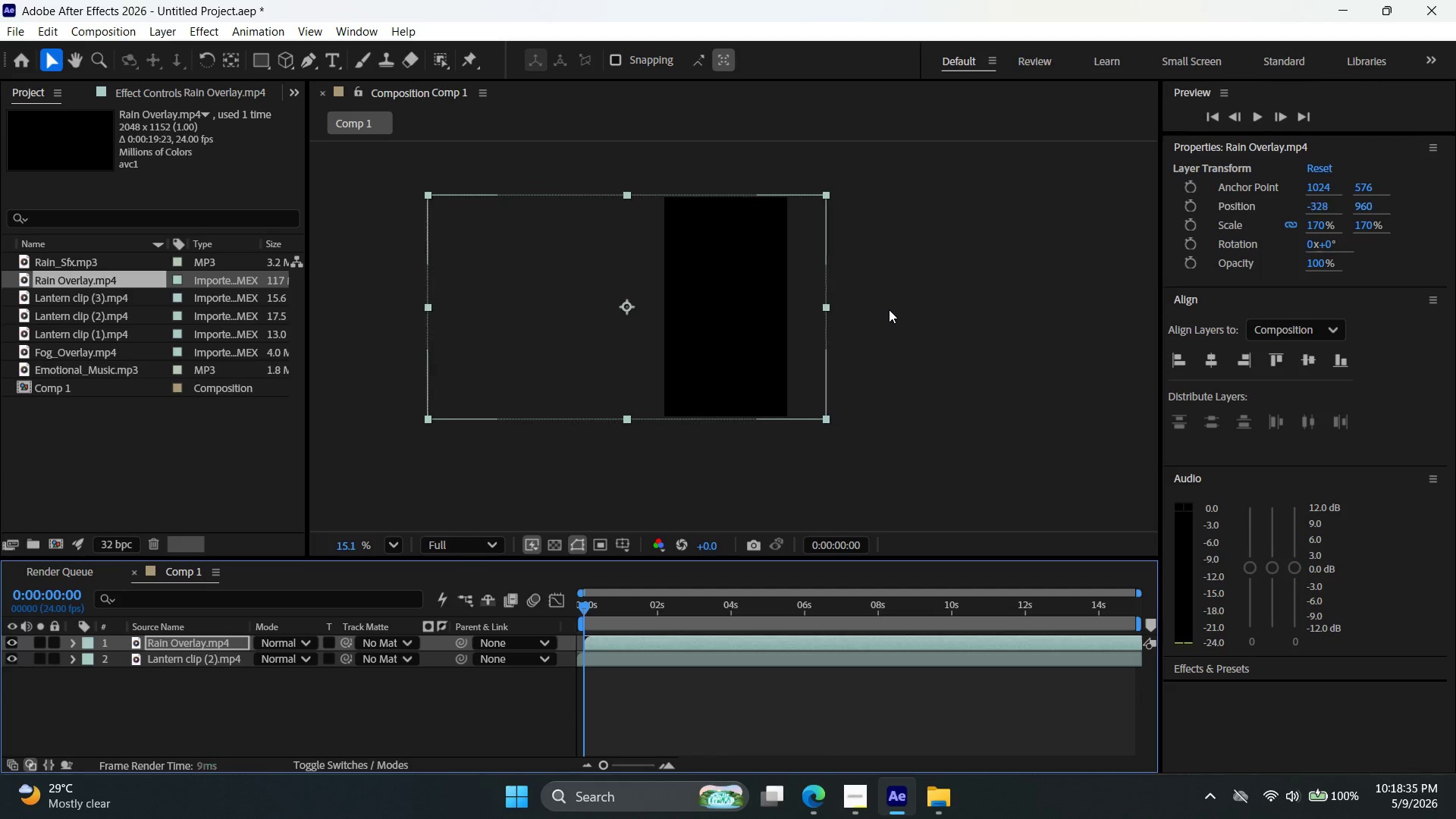 
key(ArrowLeft)
 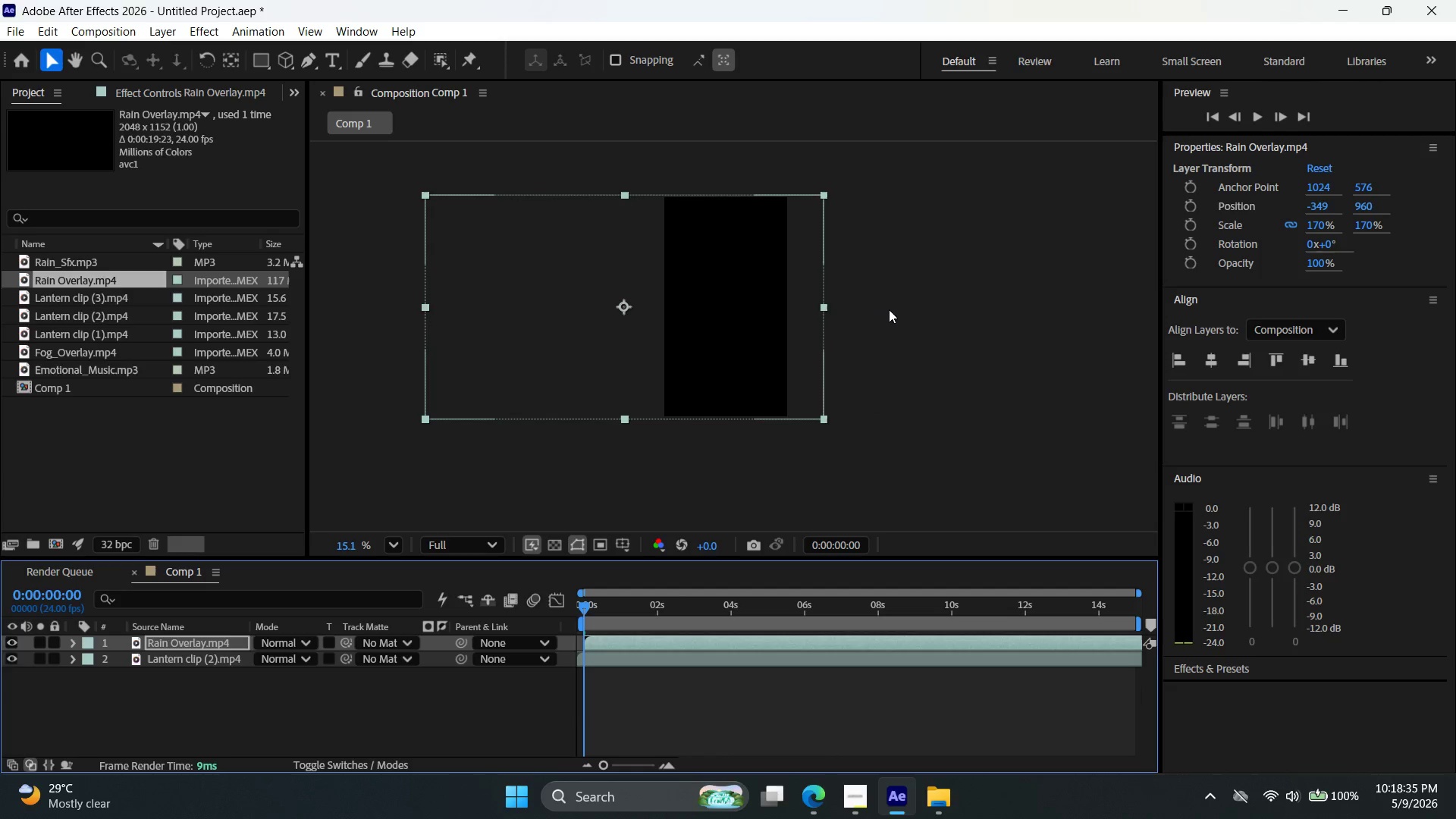 
key(ArrowLeft)
 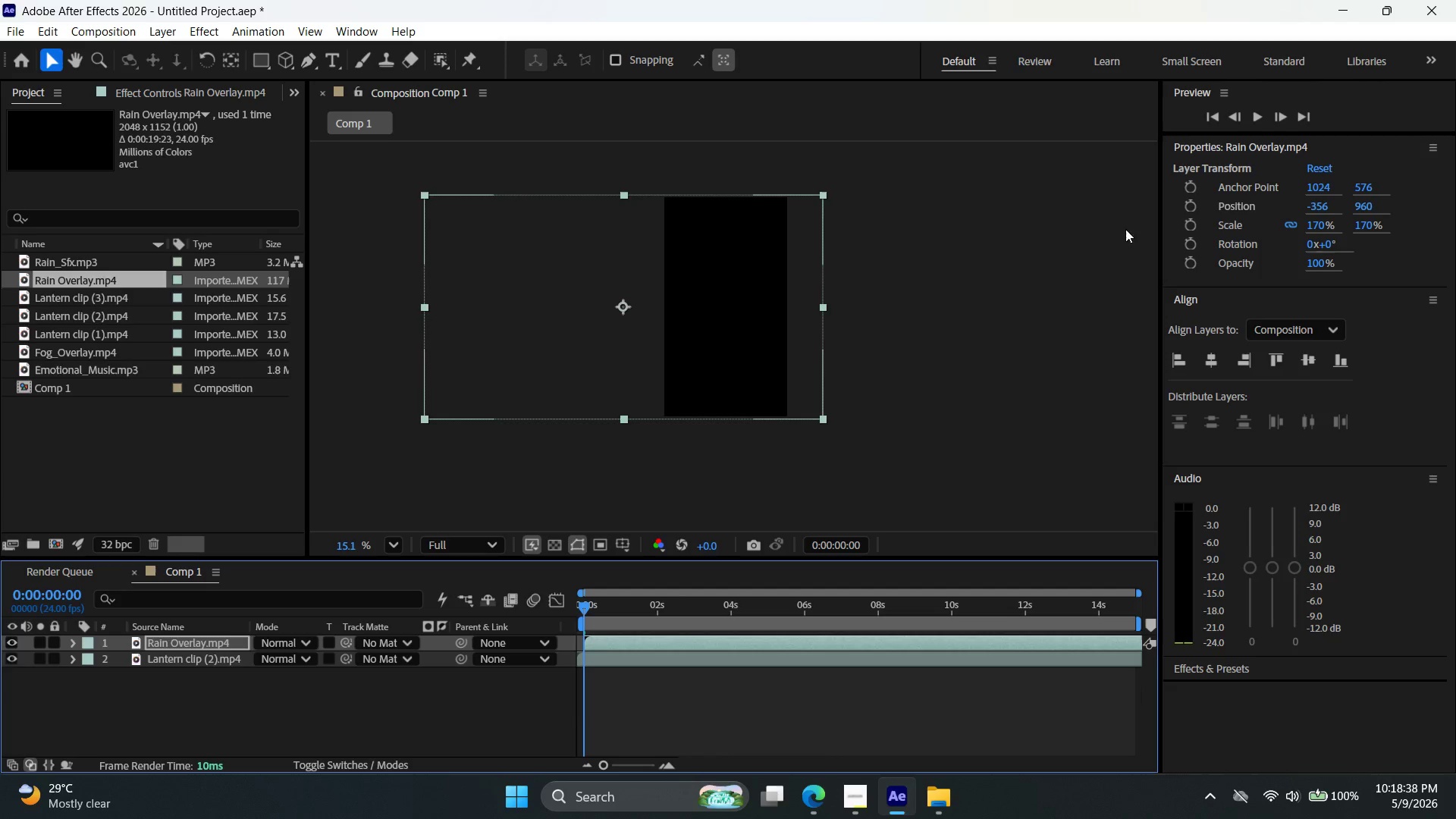 
left_click([1256, 121])
 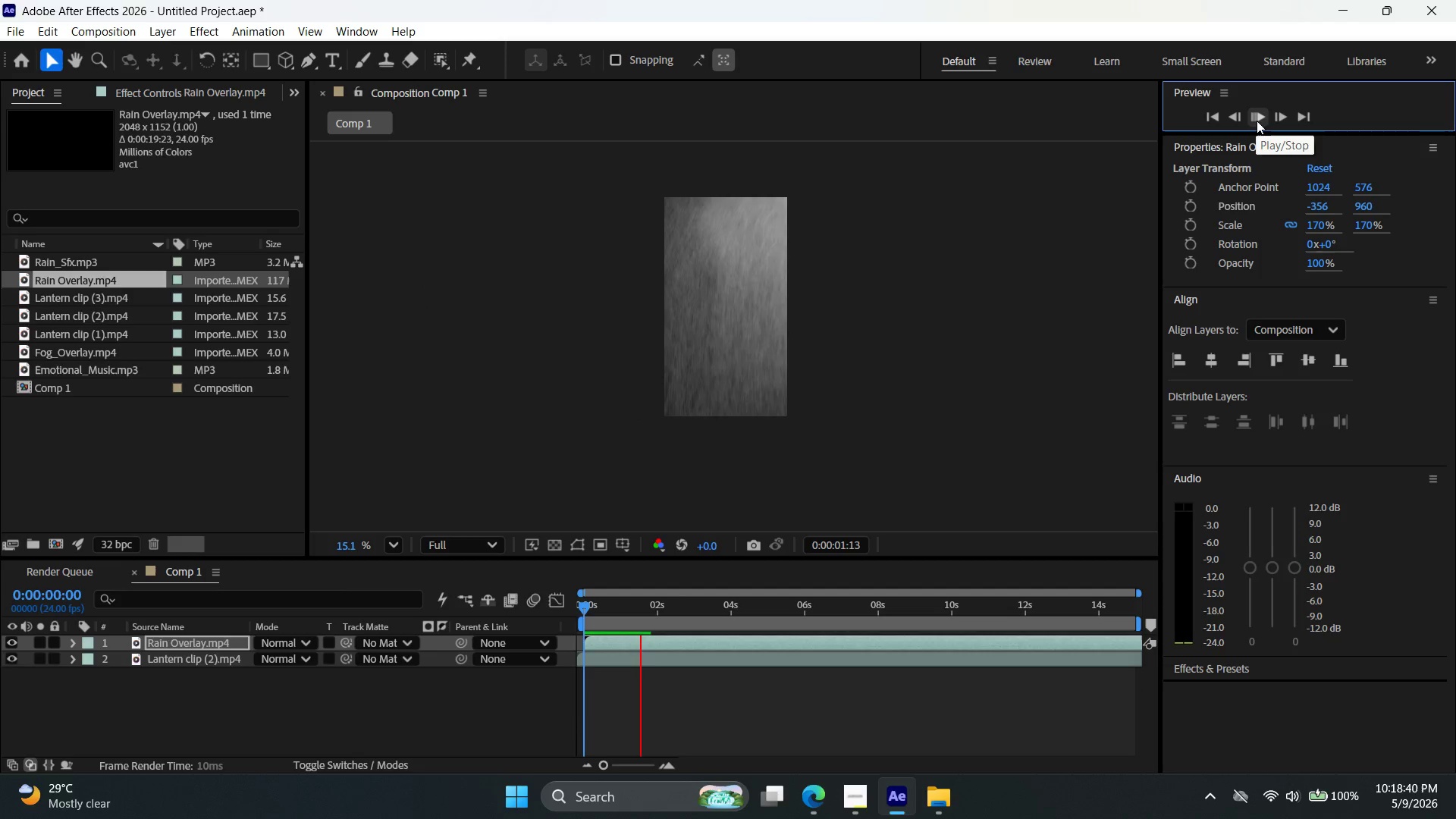 
left_click([1257, 121])
 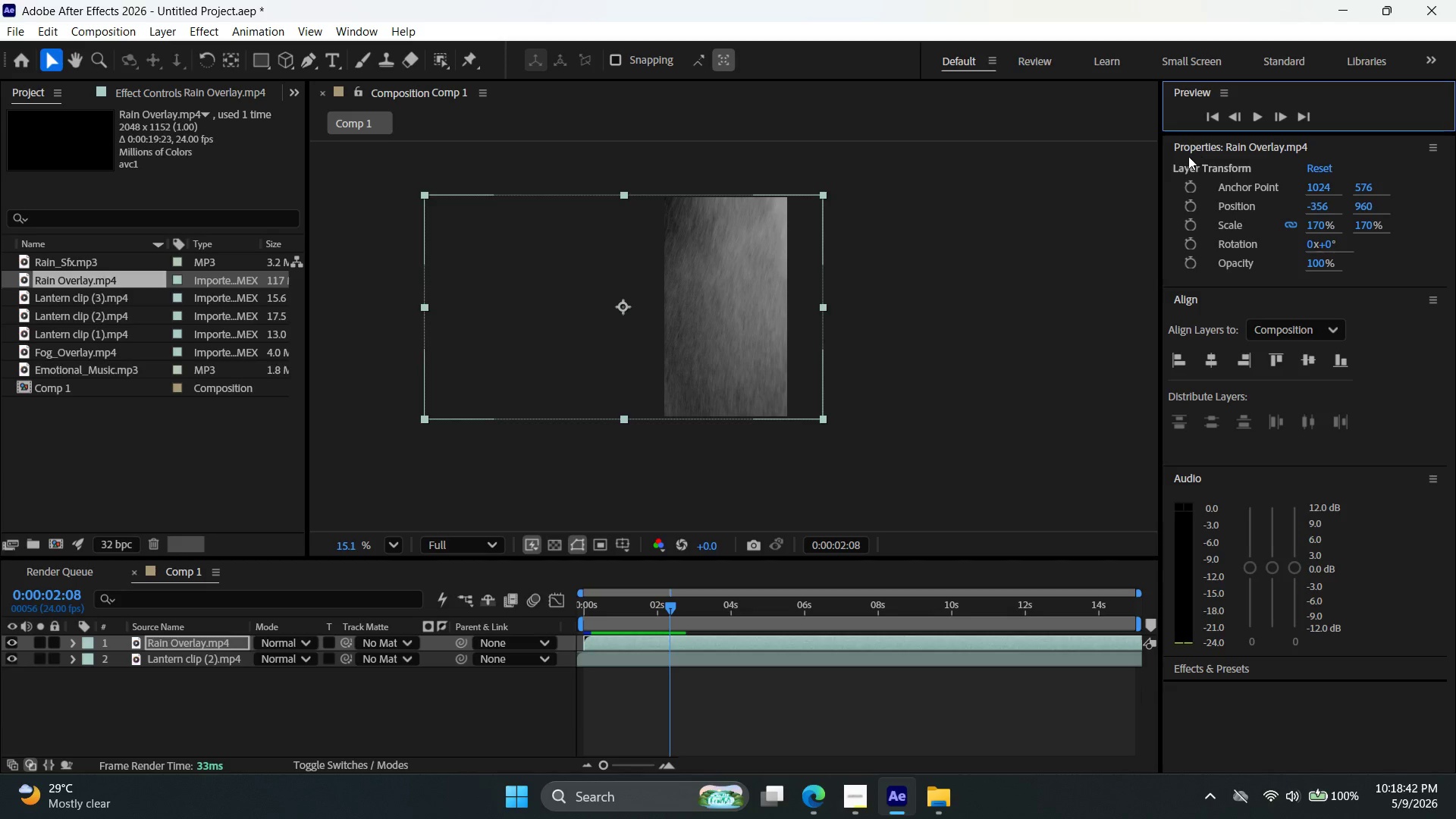 
hold_key(key=ArrowRight, duration=1.5)
 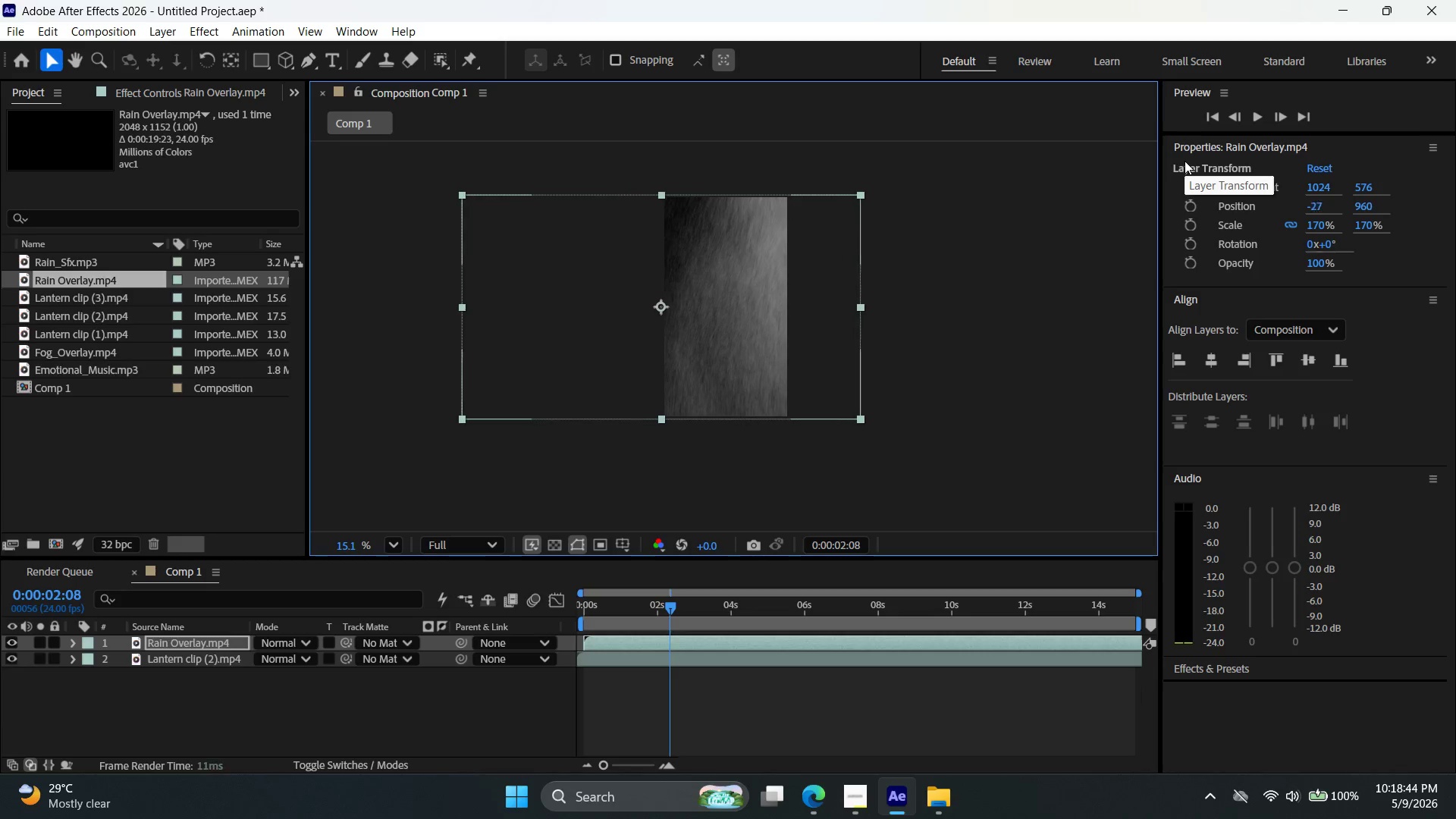 
hold_key(key=ArrowRight, duration=0.77)
 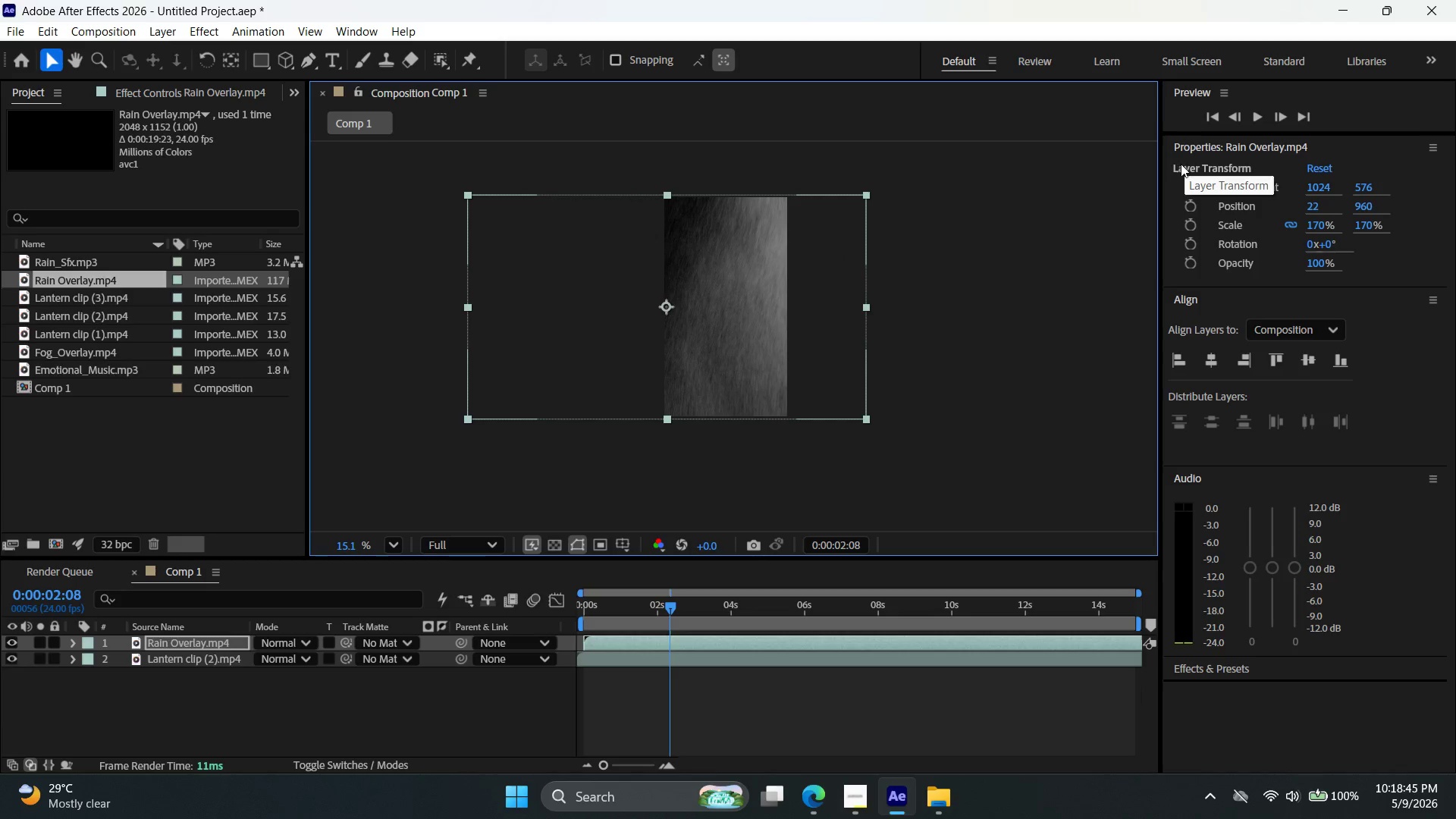 
hold_key(key=ArrowLeft, duration=0.38)
 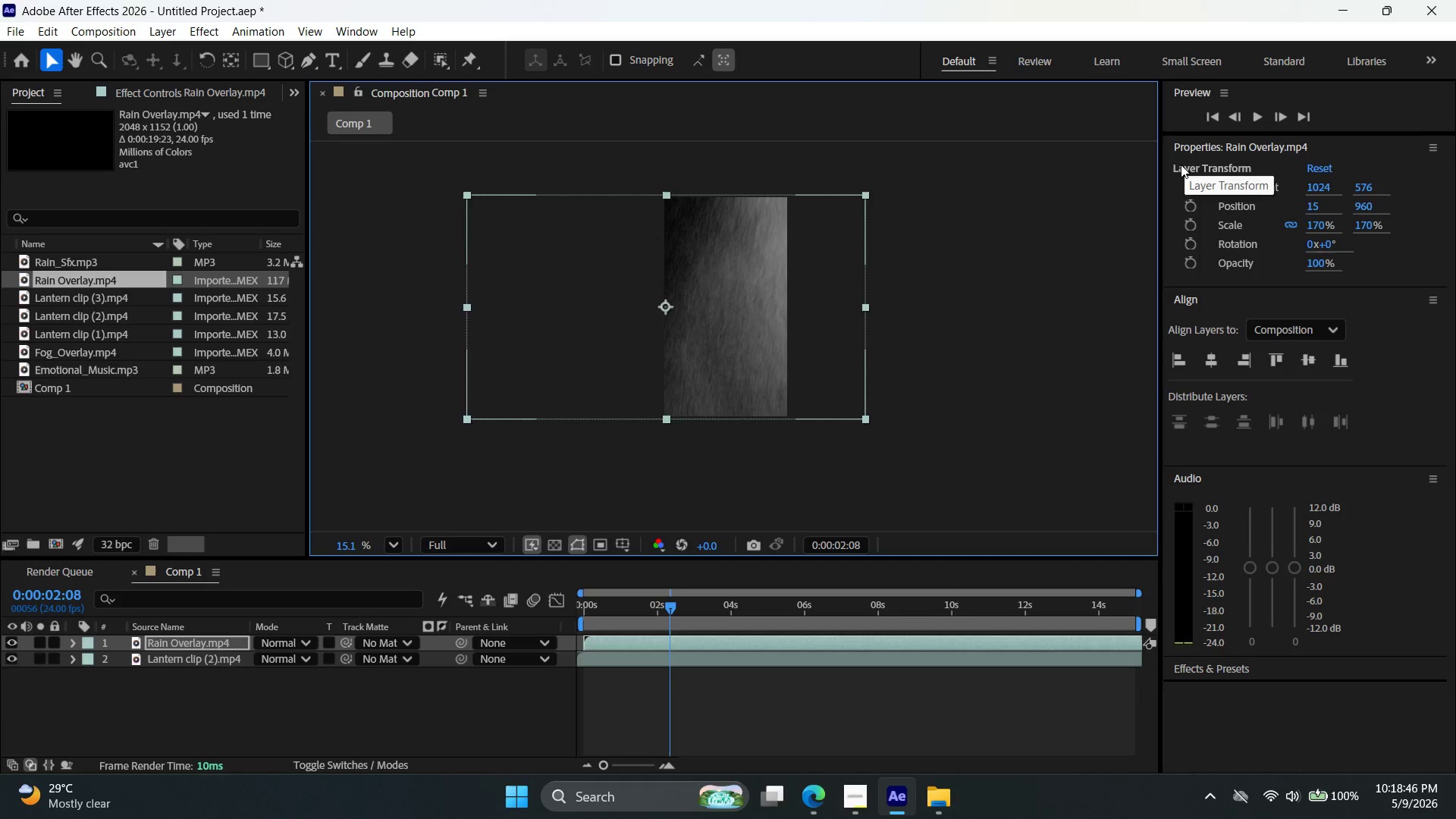 
key(ArrowLeft)
 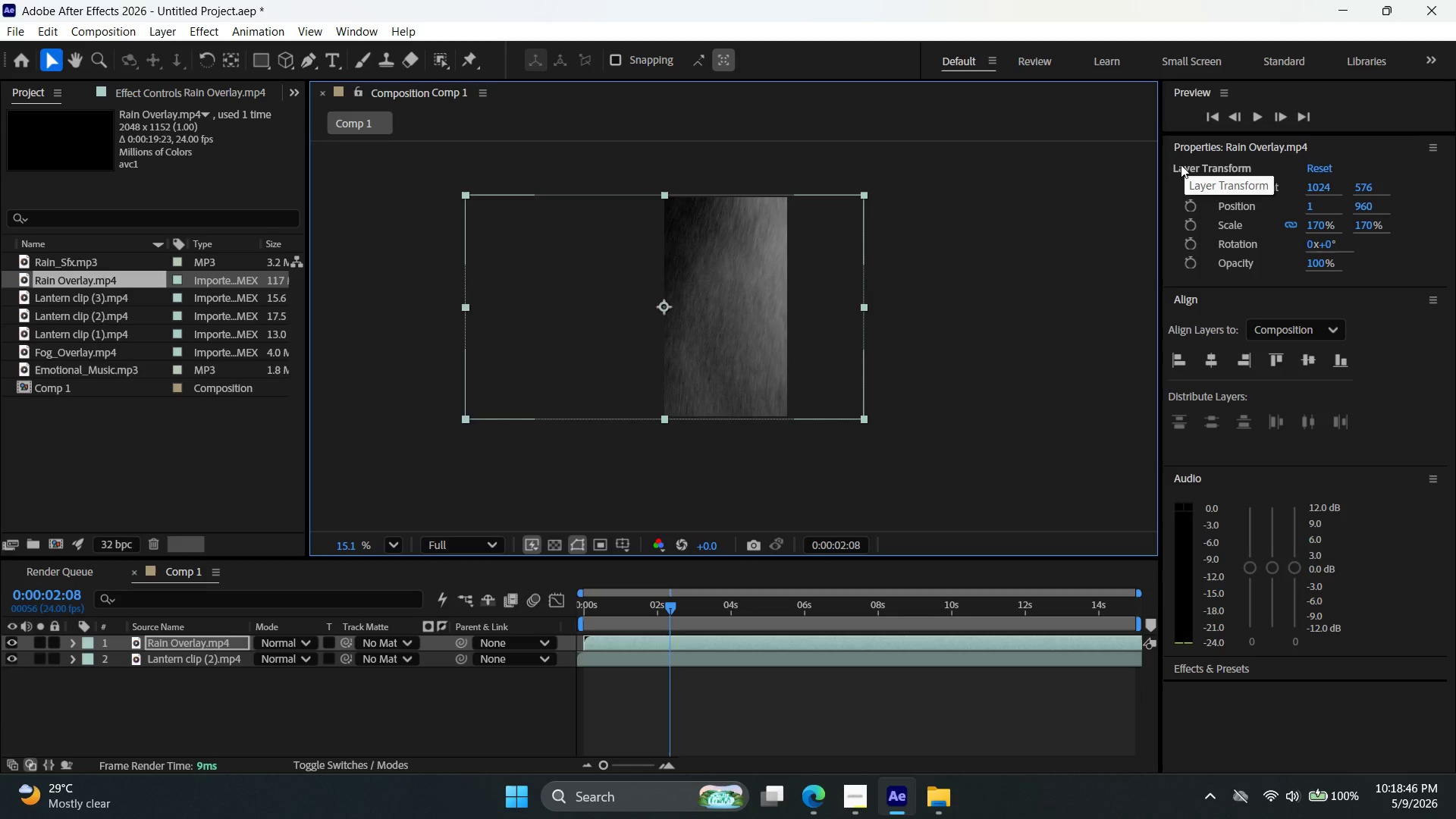 
hold_key(key=ArrowLeft, duration=0.69)
 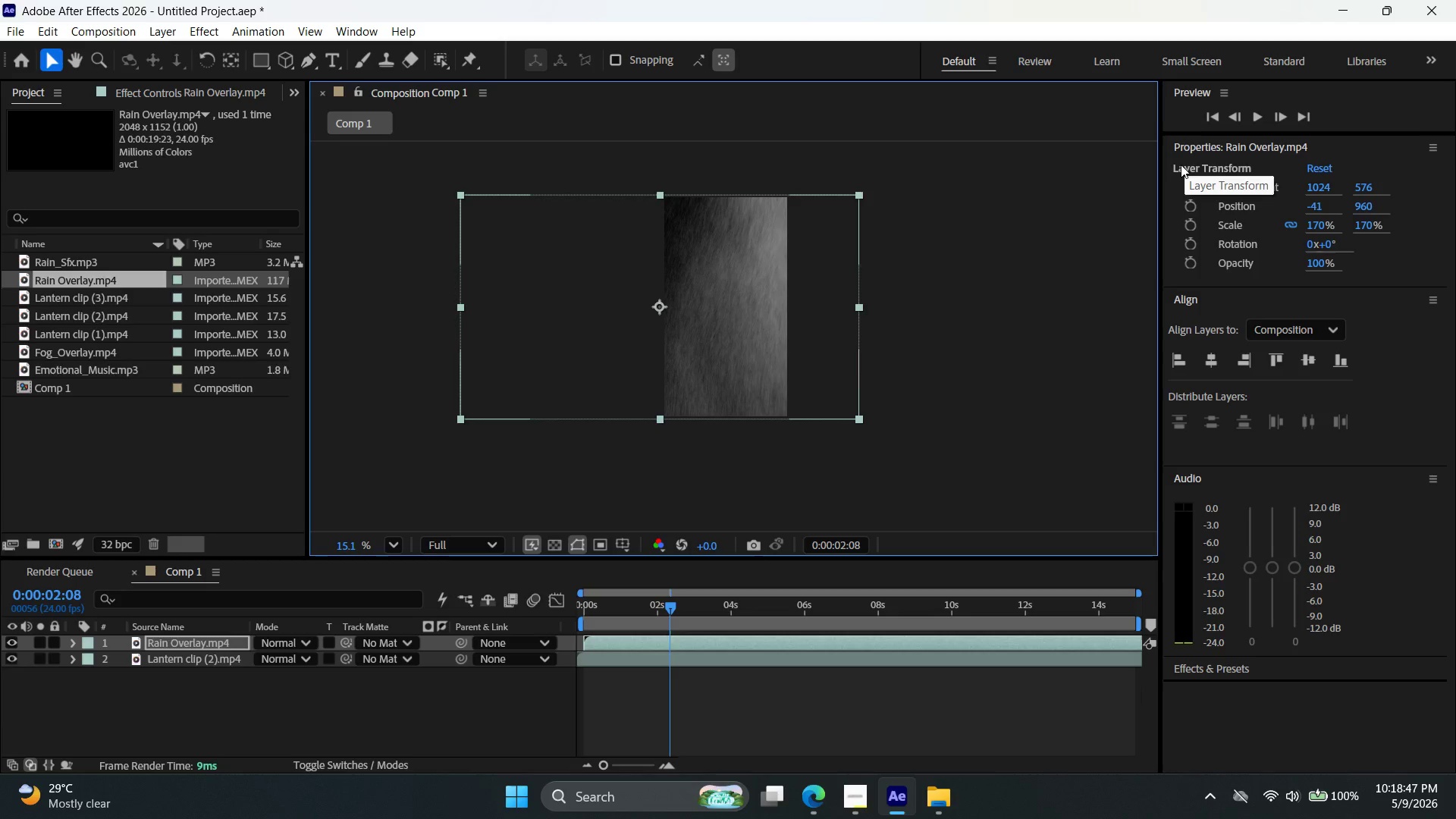 
hold_key(key=ArrowLeft, duration=0.59)
 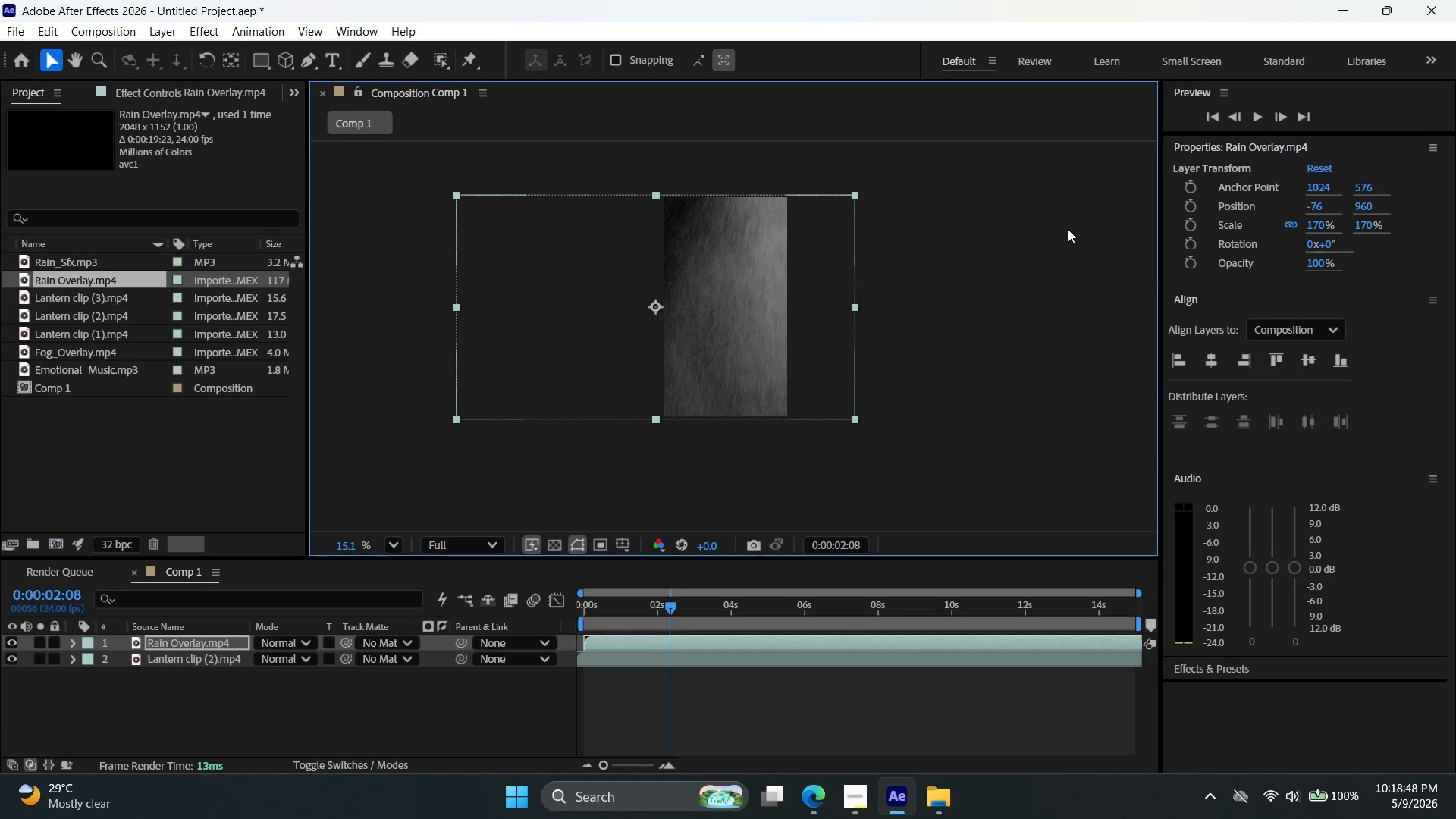 
hold_key(key=ArrowLeft, duration=0.53)
 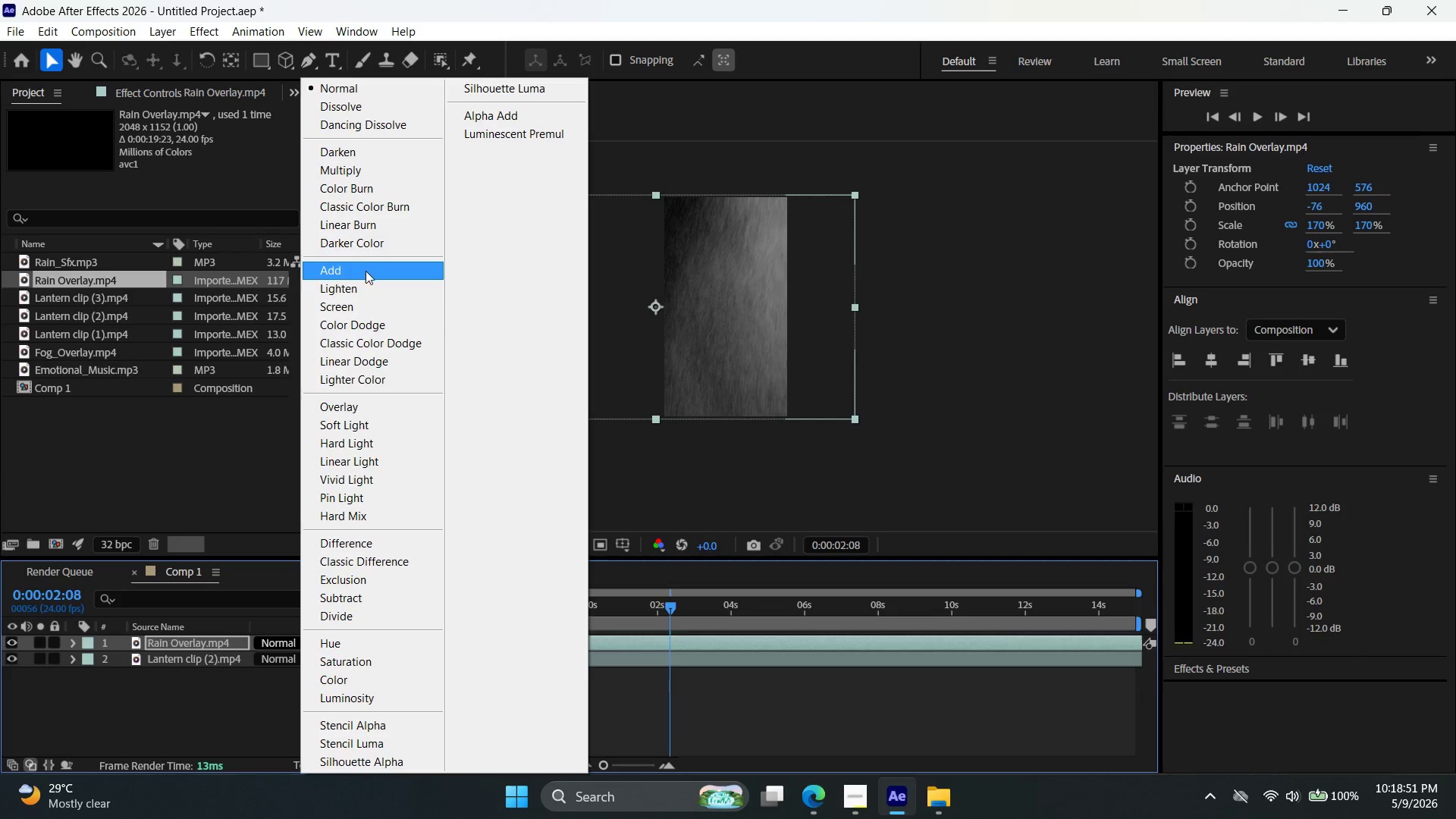 
left_click([355, 274])
 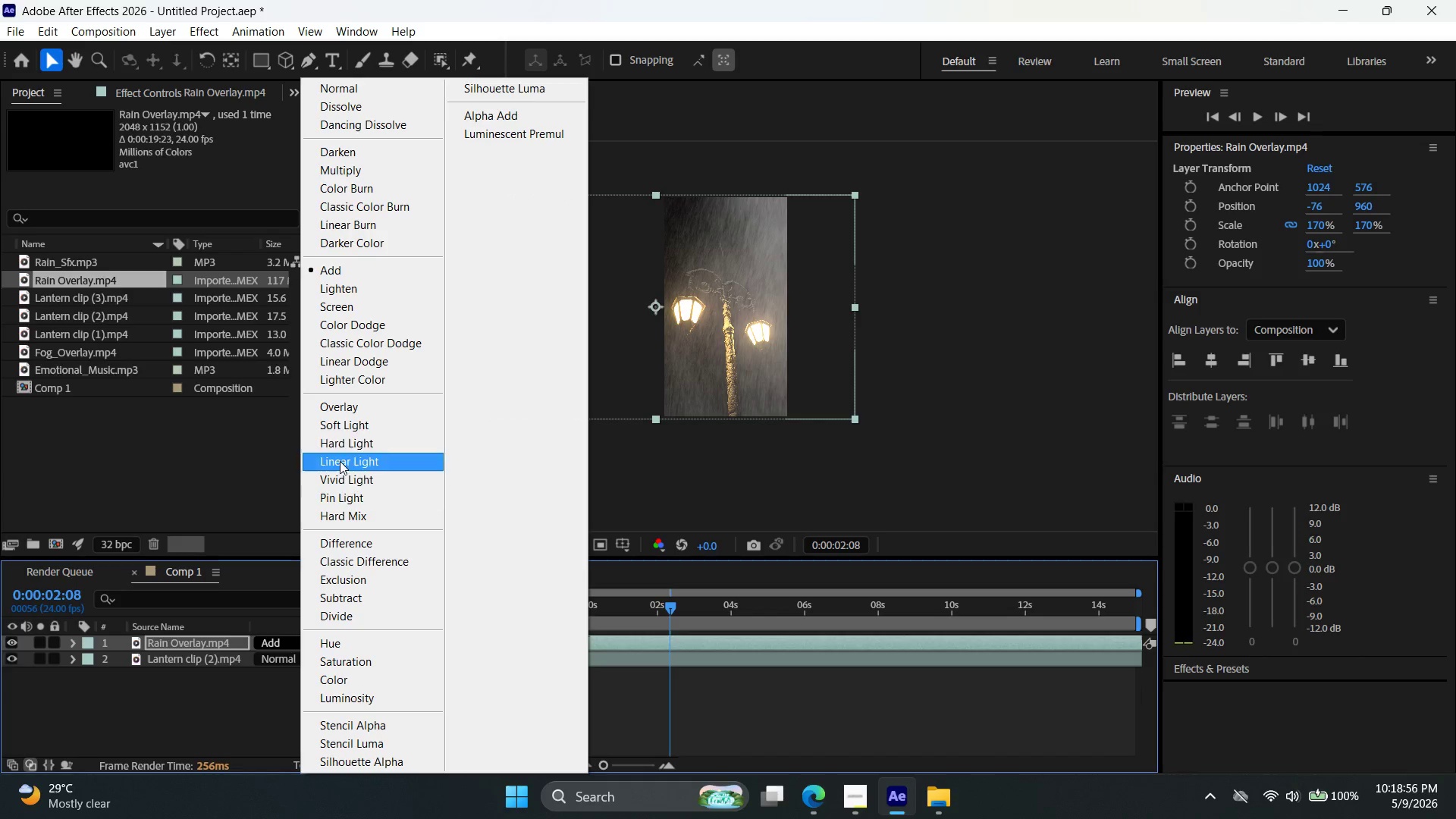 
wait(6.14)
 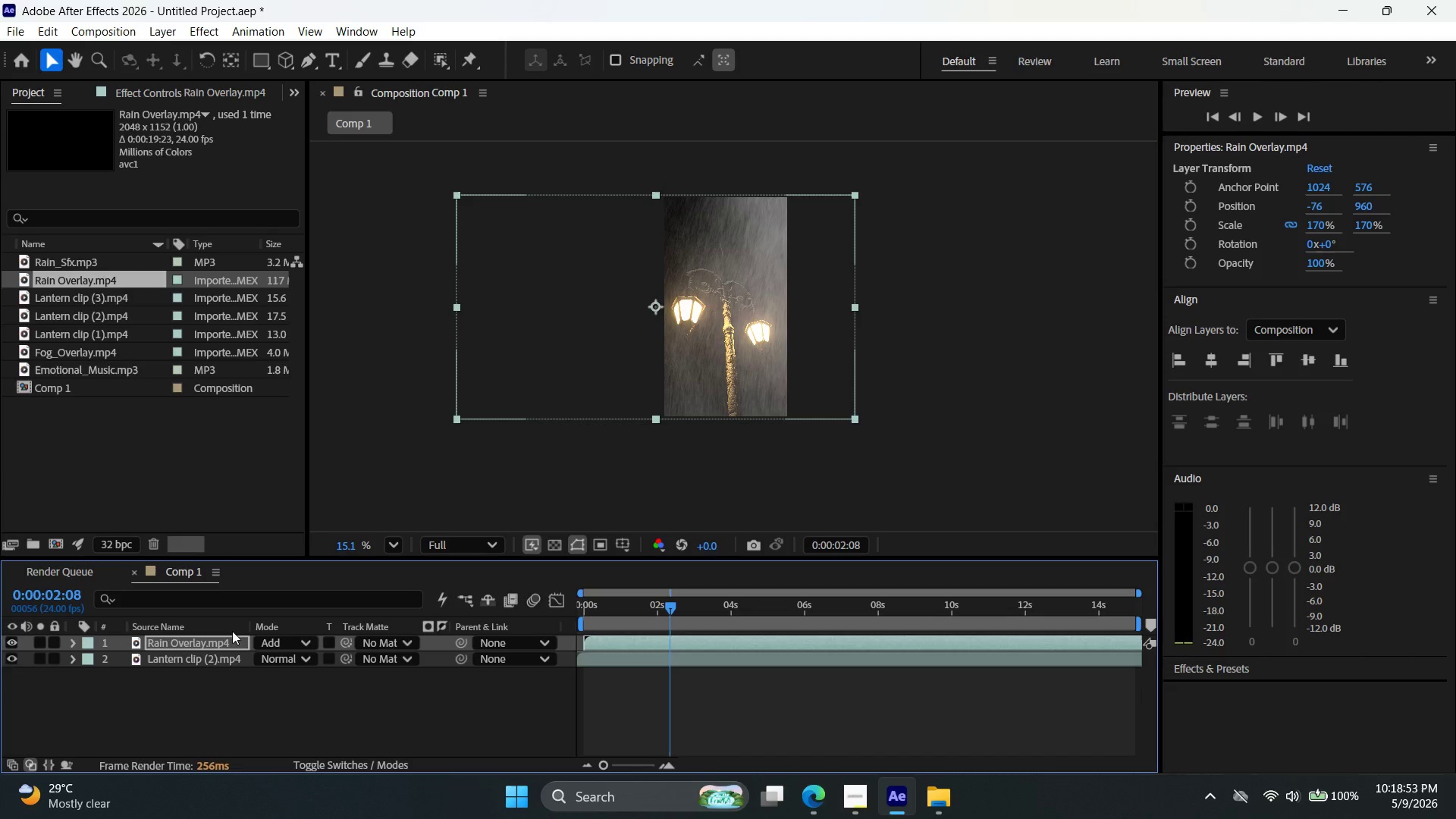 
left_click([362, 303])
 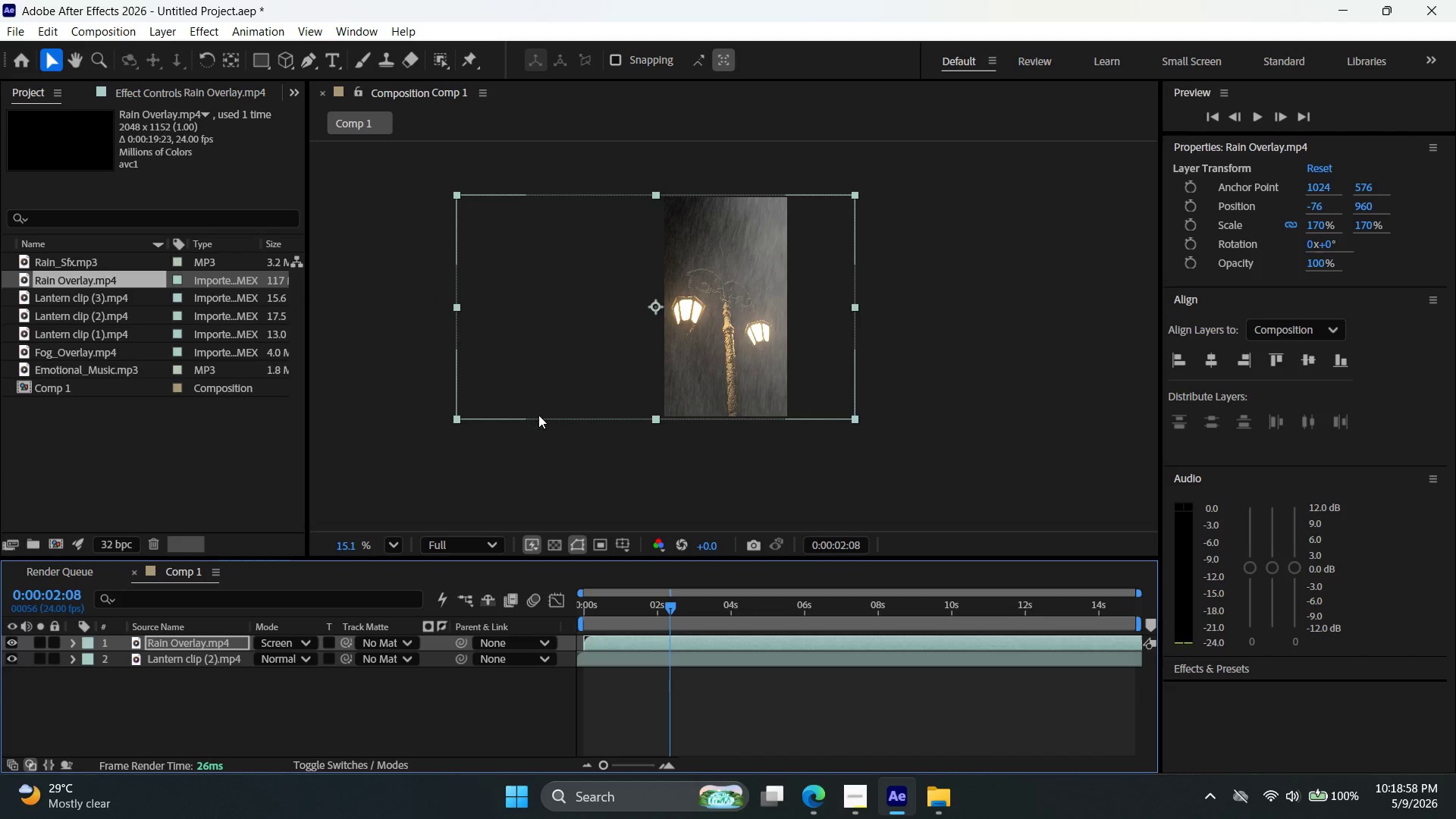 
hold_key(key=ArrowLeft, duration=0.66)
 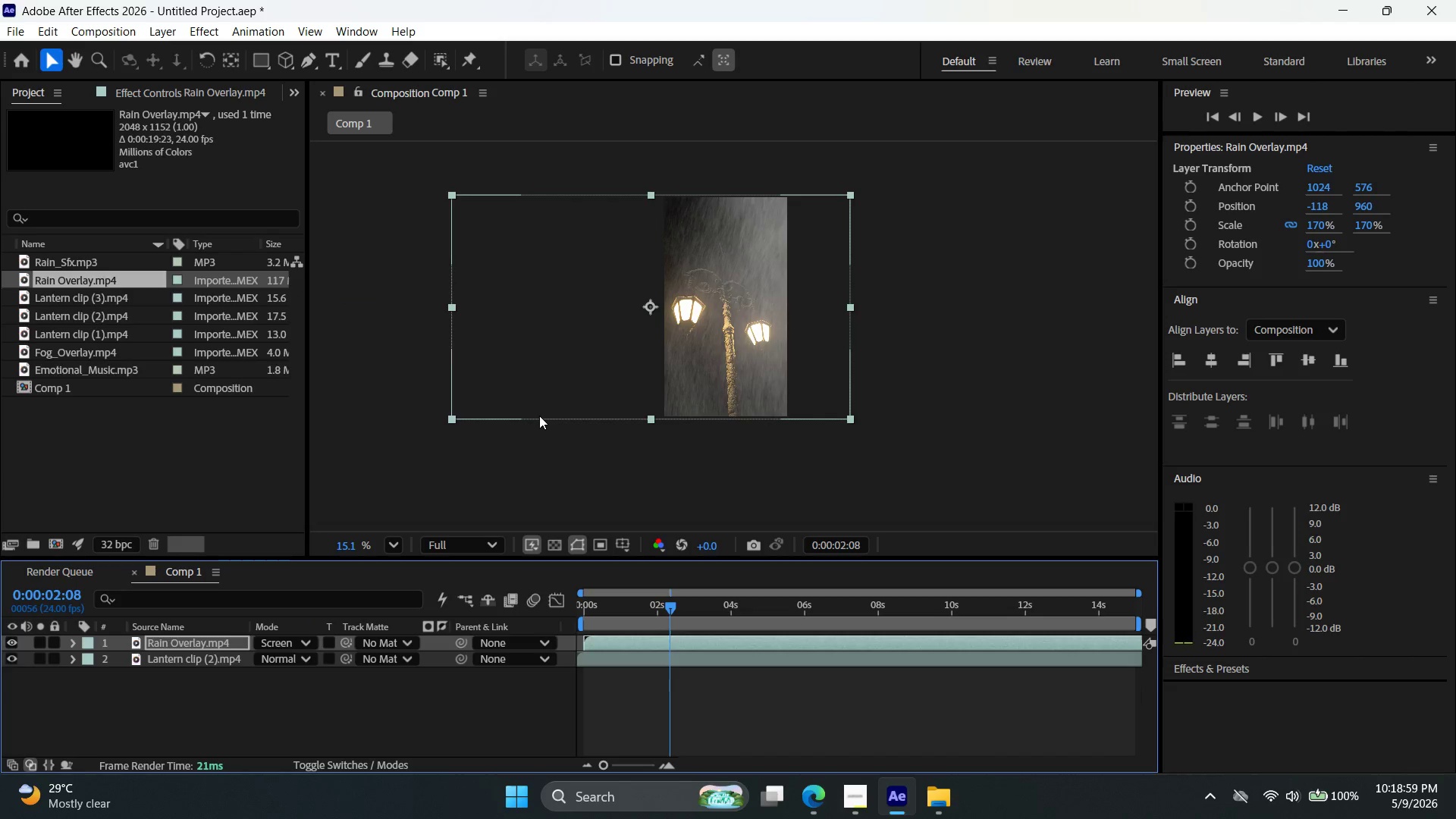 
key(ArrowLeft)
 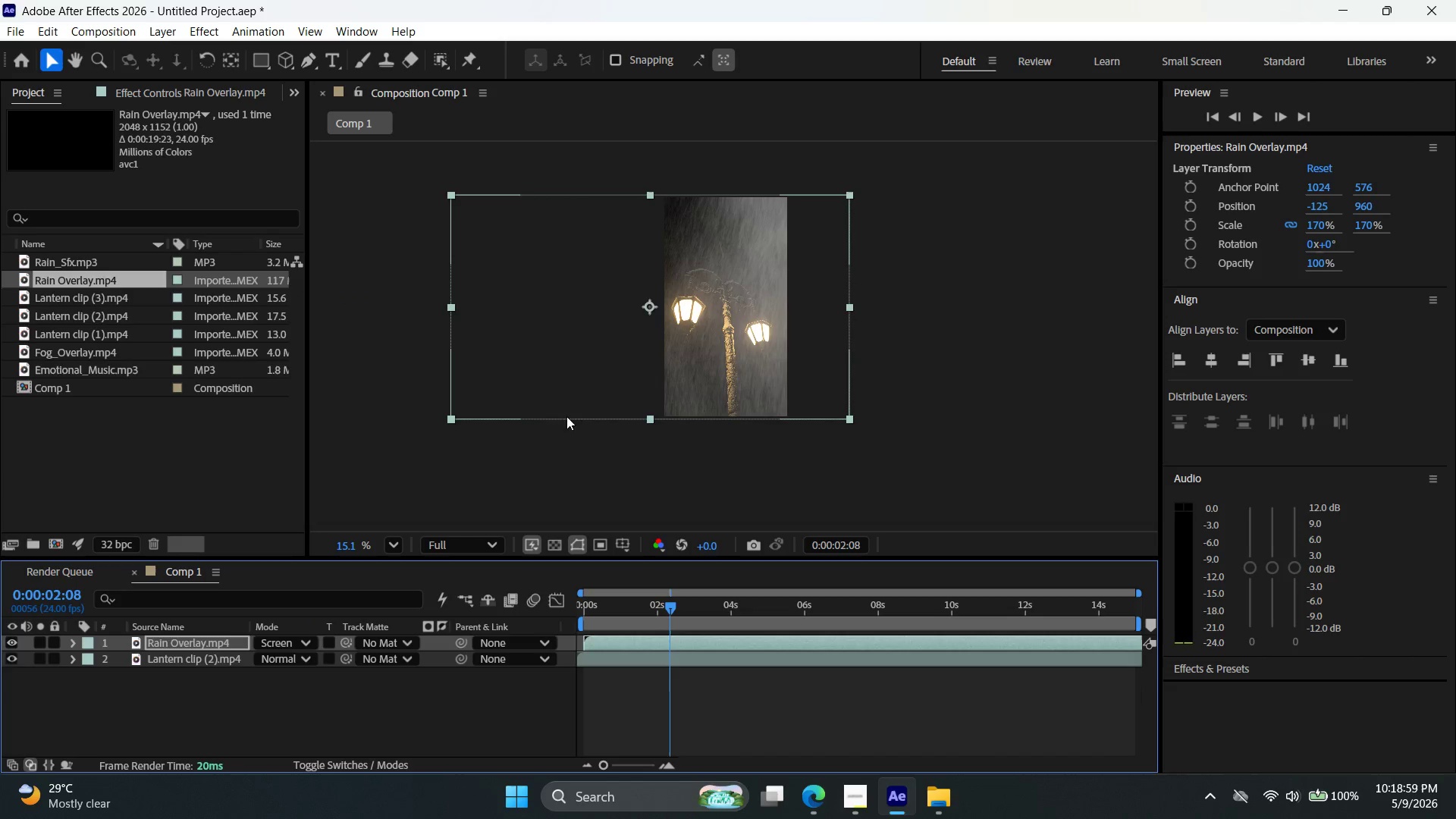 
key(ArrowLeft)
 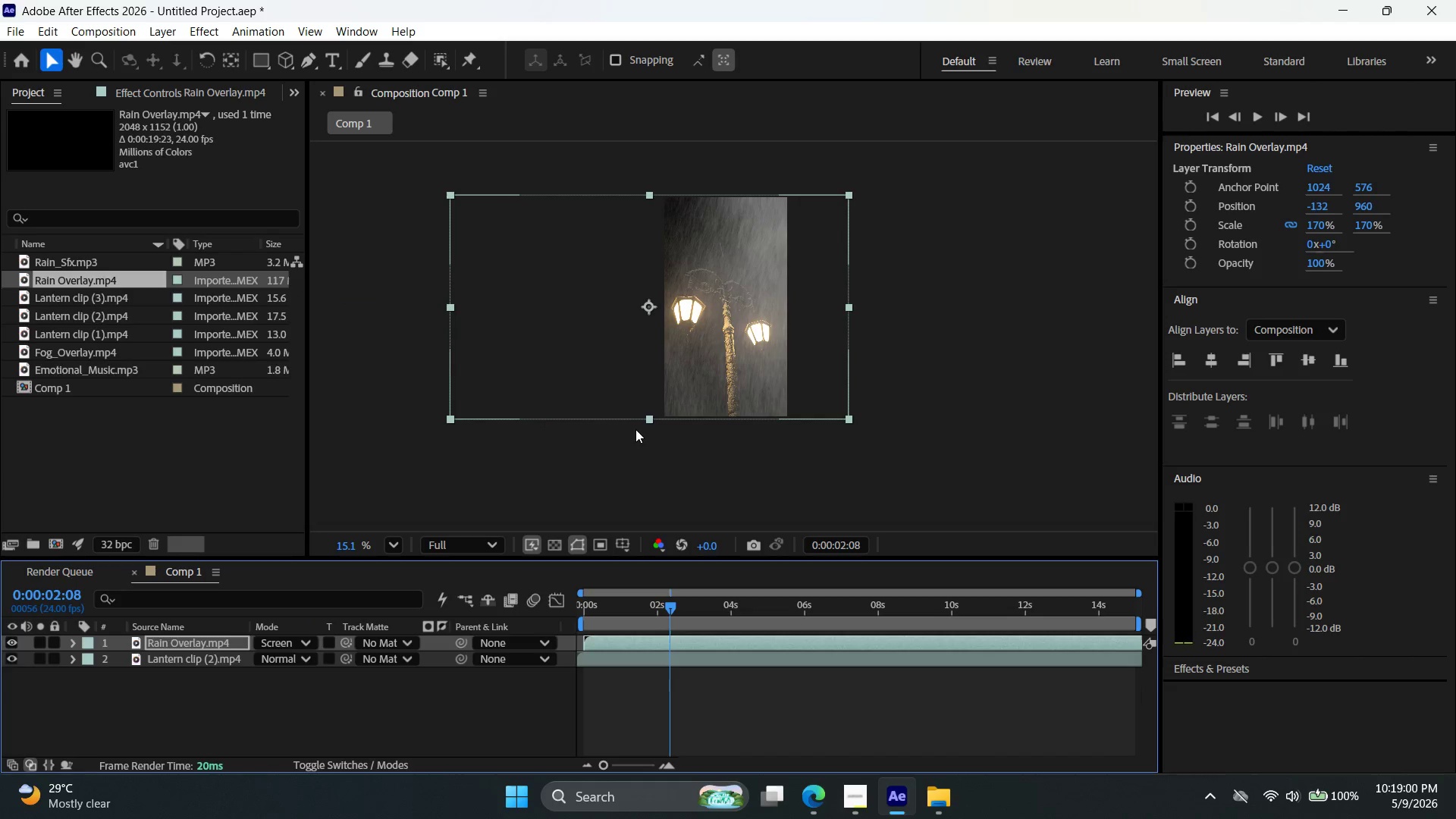 
hold_key(key=ArrowLeft, duration=0.55)
 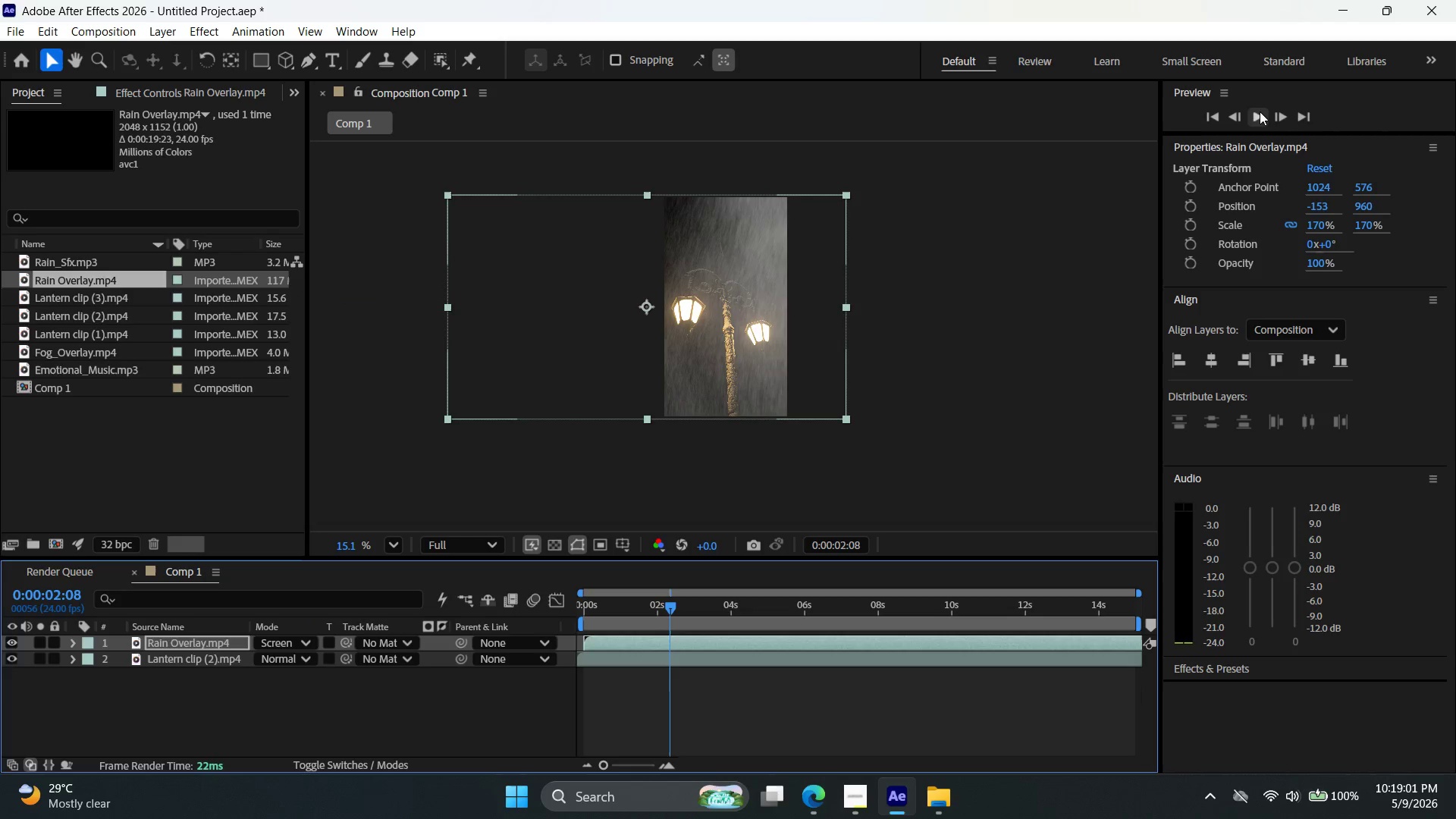 
left_click([1262, 111])
 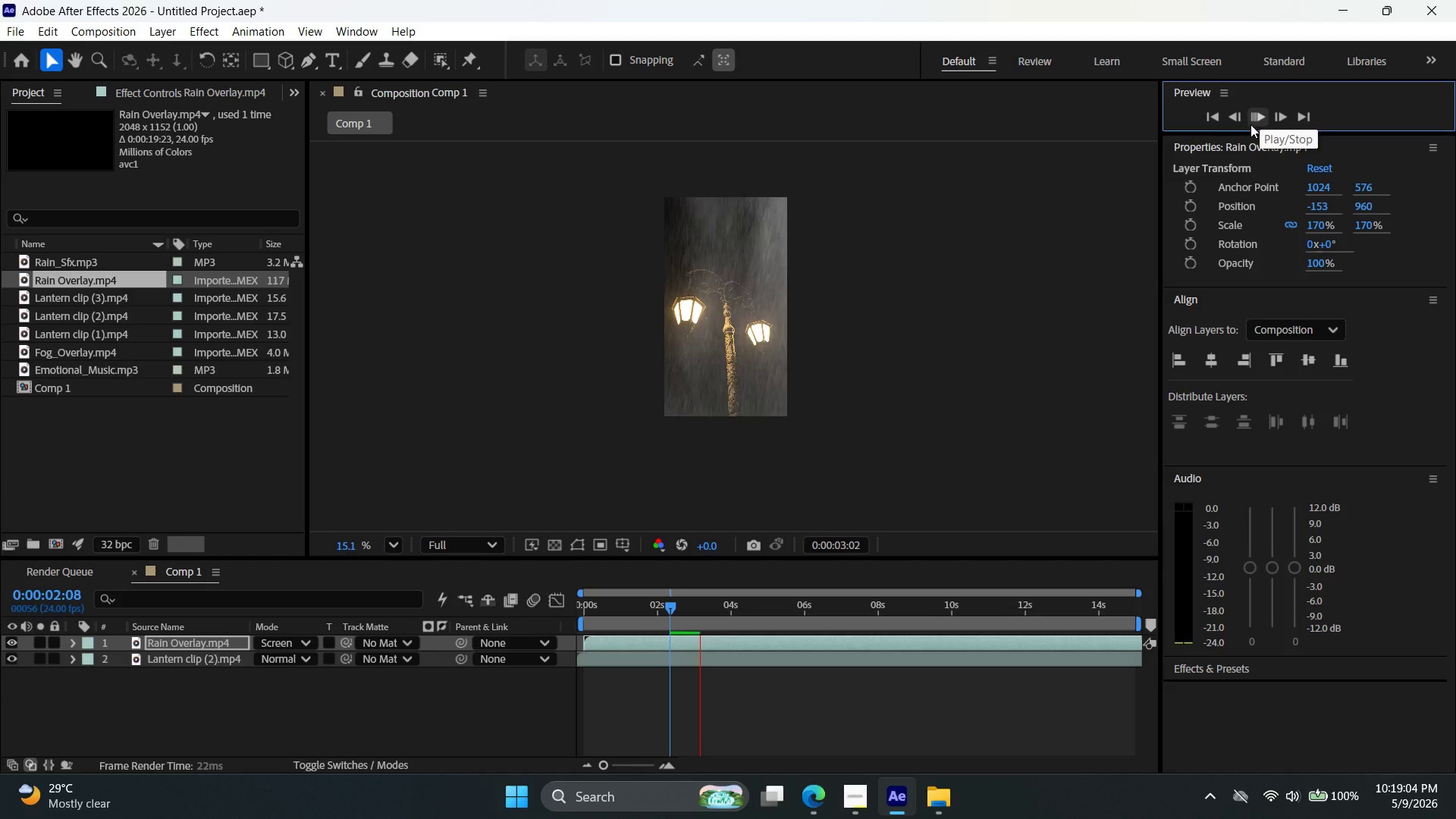 
left_click([1256, 123])
 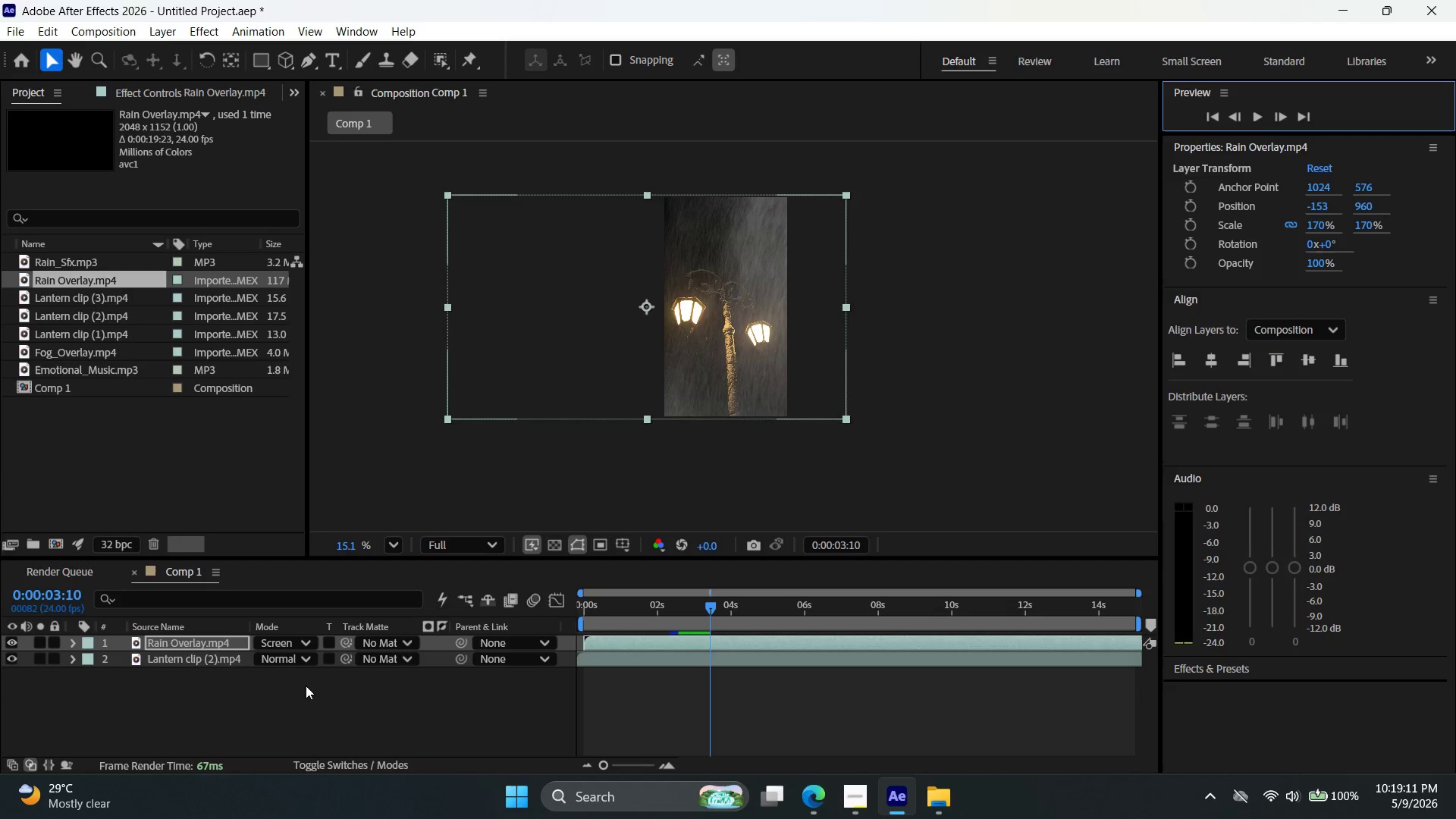 
wait(7.09)
 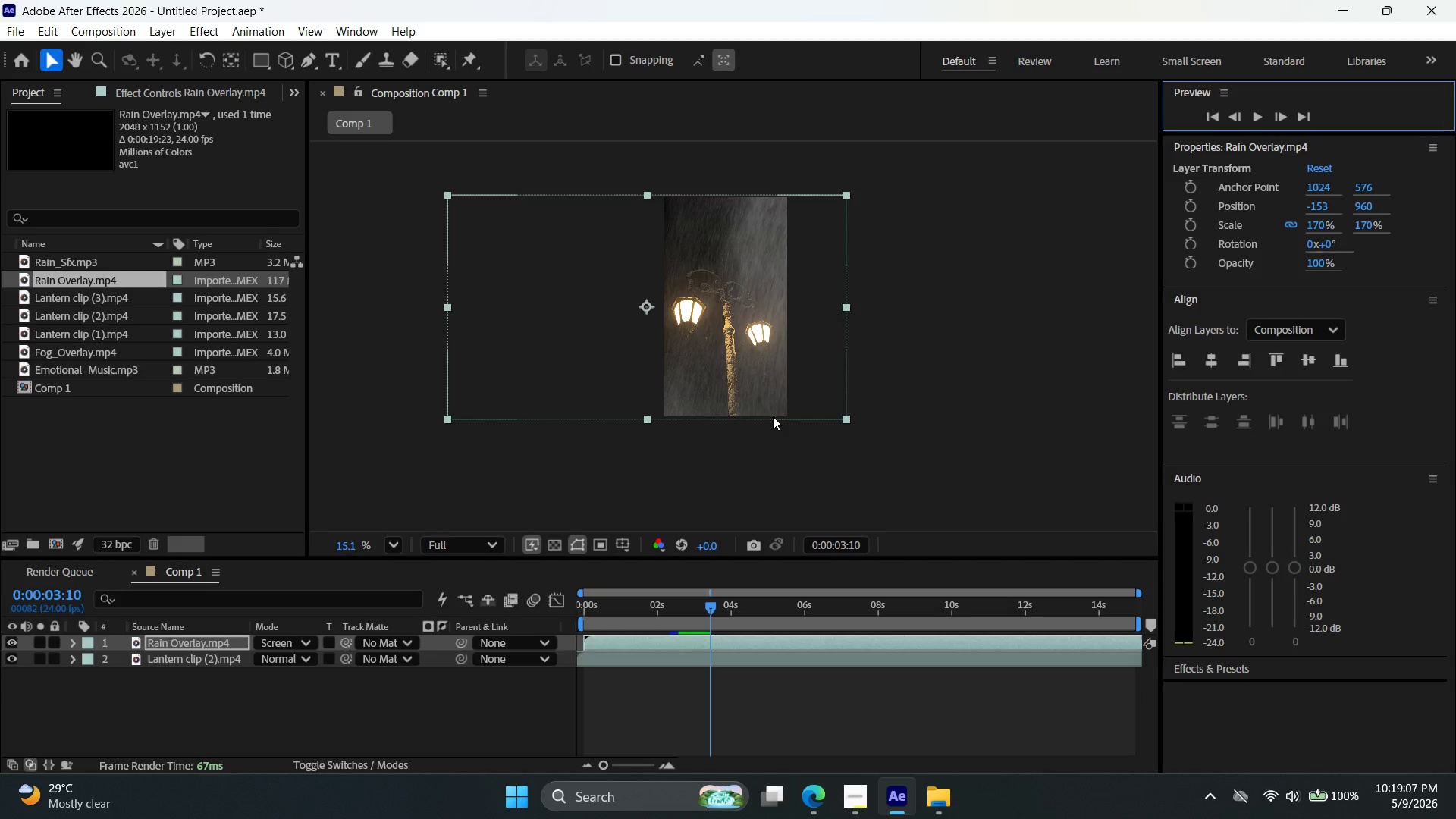 
key(T)
 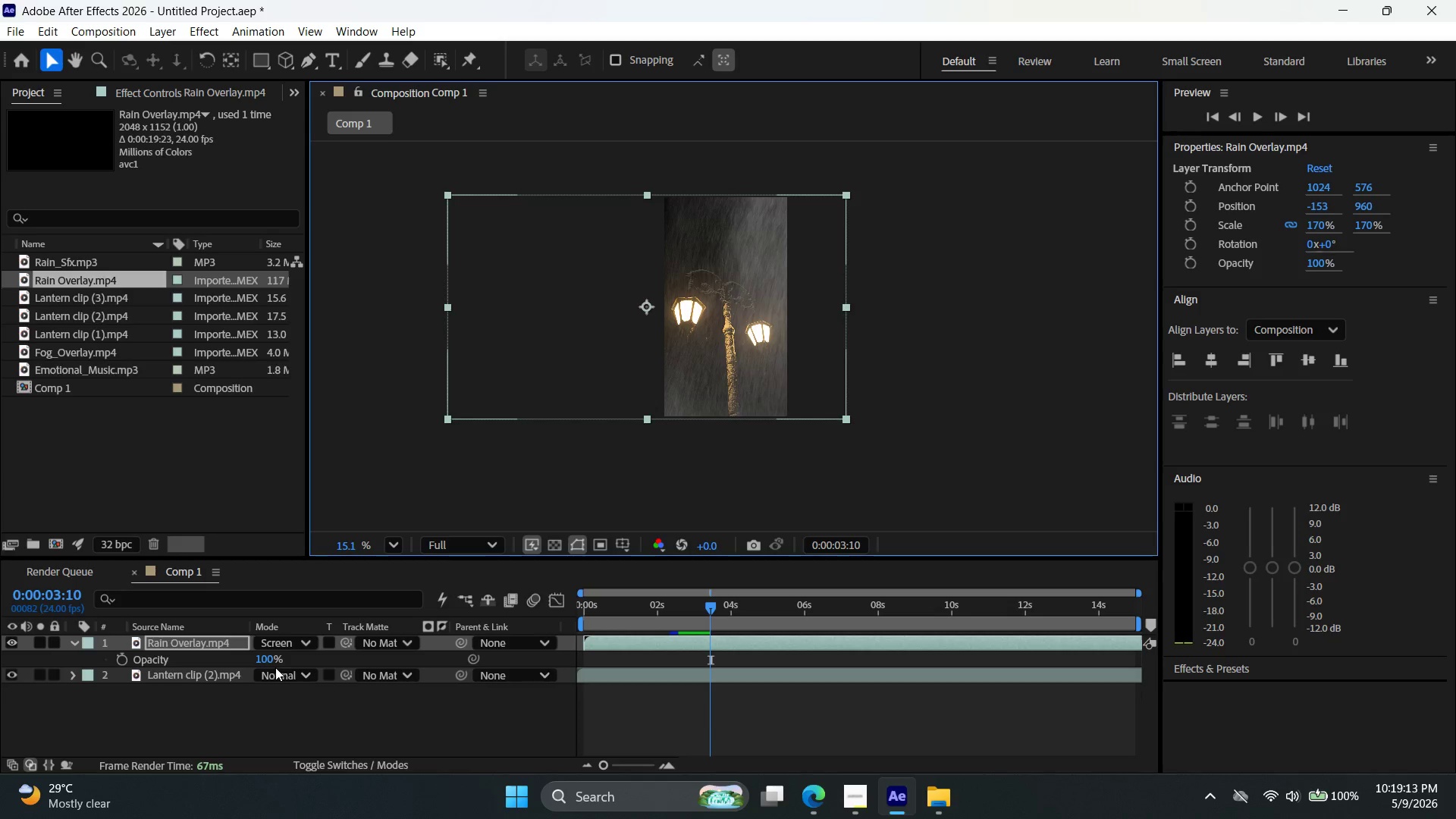 
left_click_drag(start_coordinate=[264, 657], to_coordinate=[246, 661])
 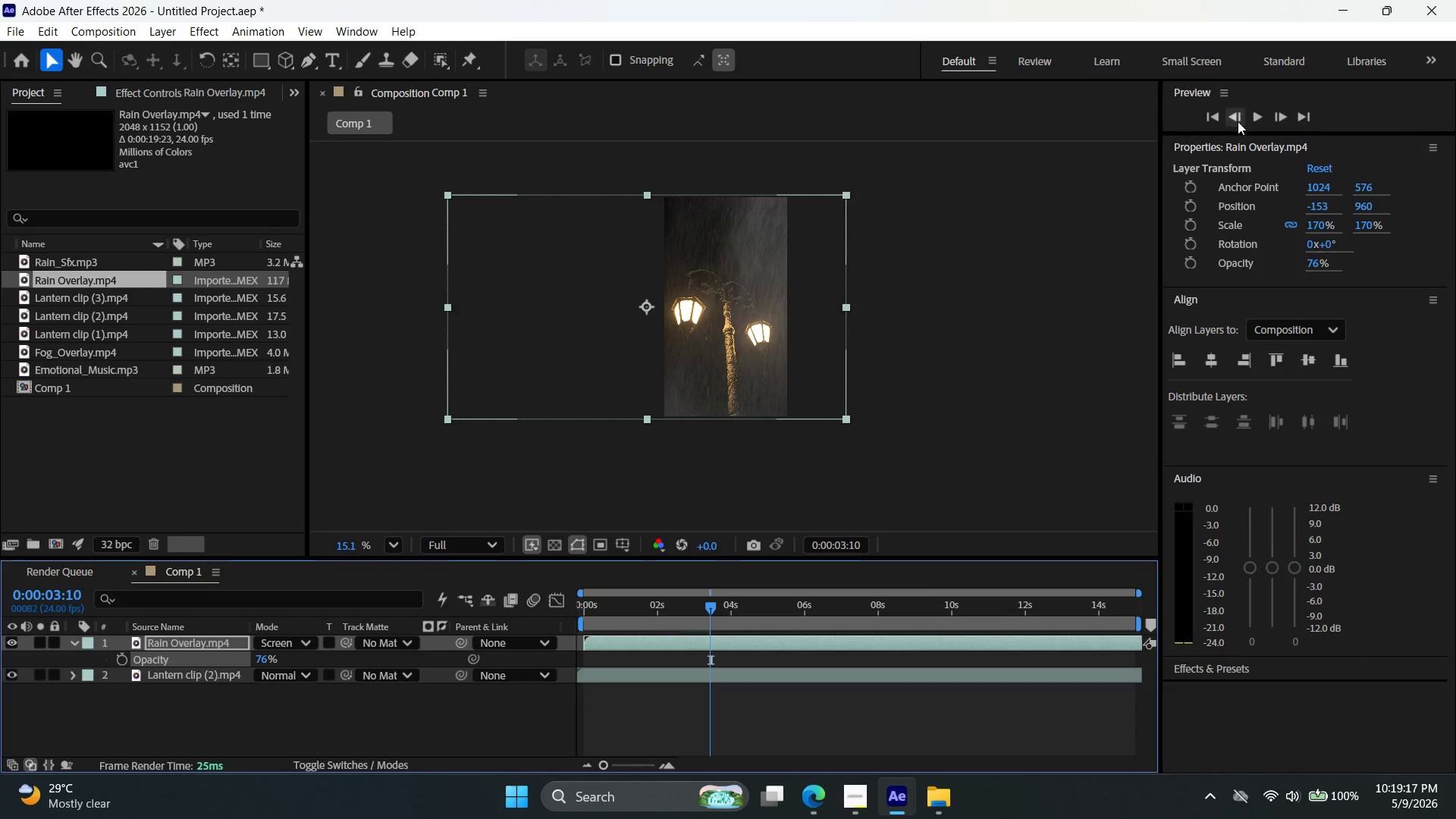 
left_click([1256, 112])
 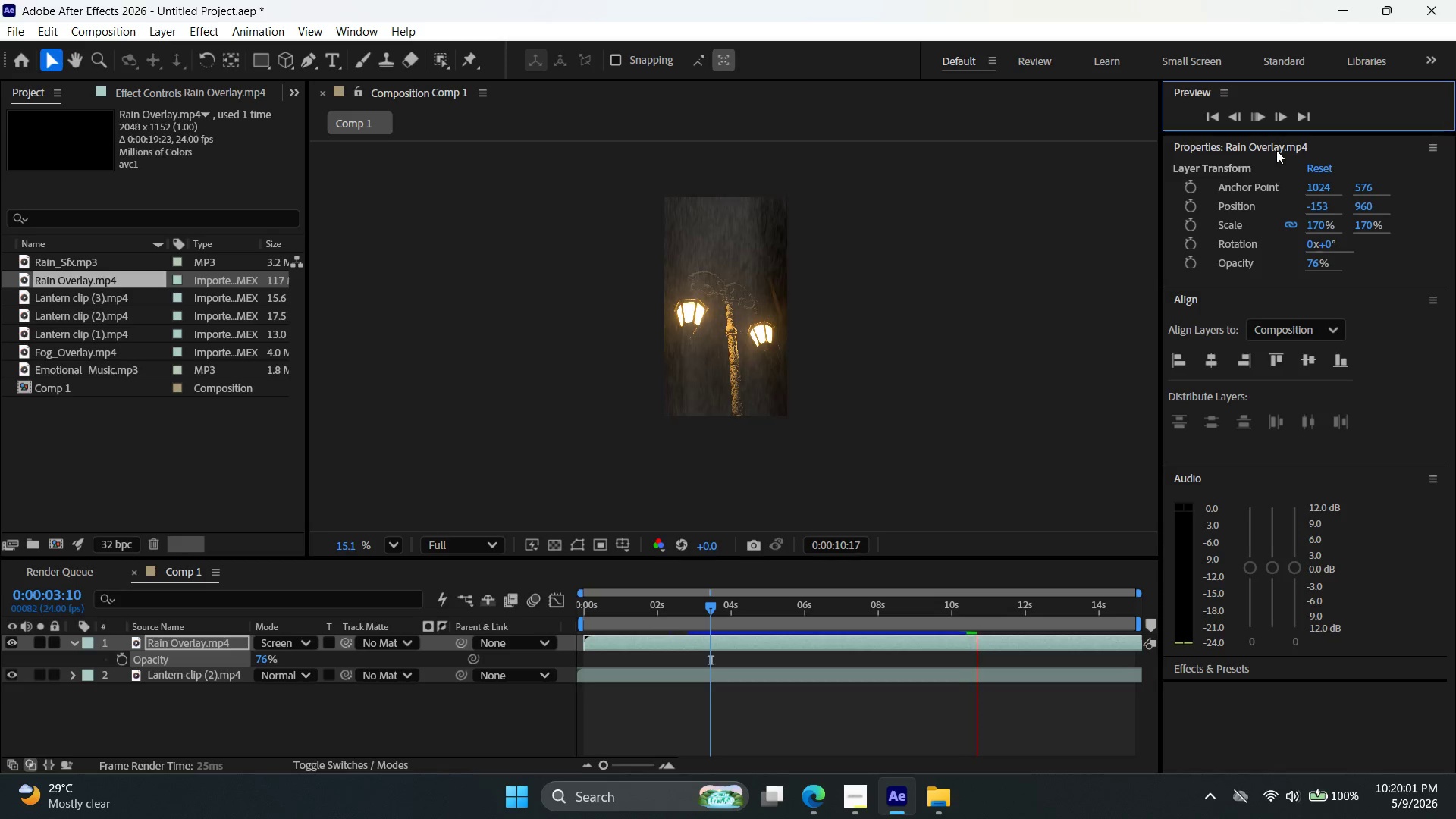 
wait(49.24)
 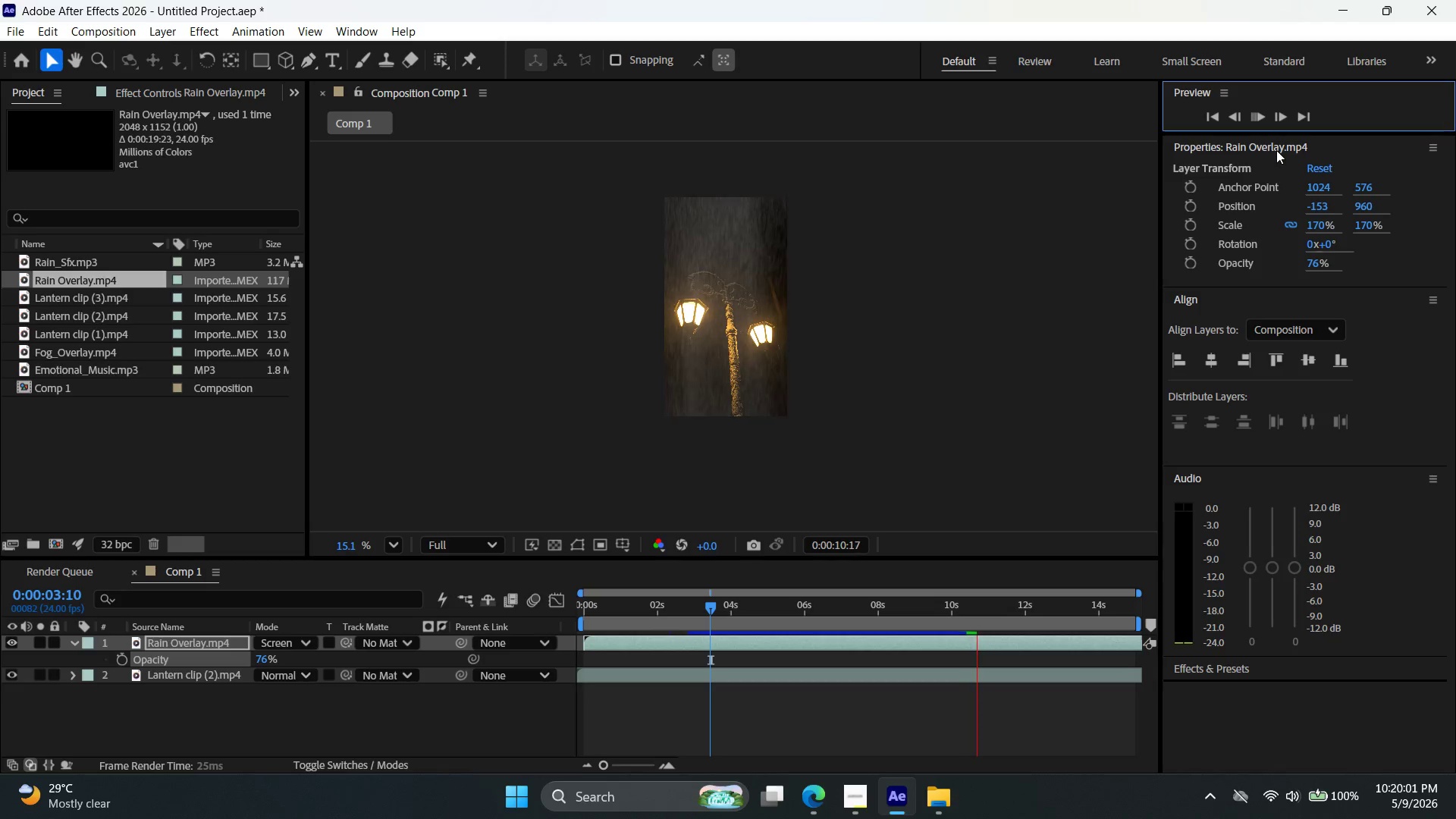 
mouse_move([1285, 105])
 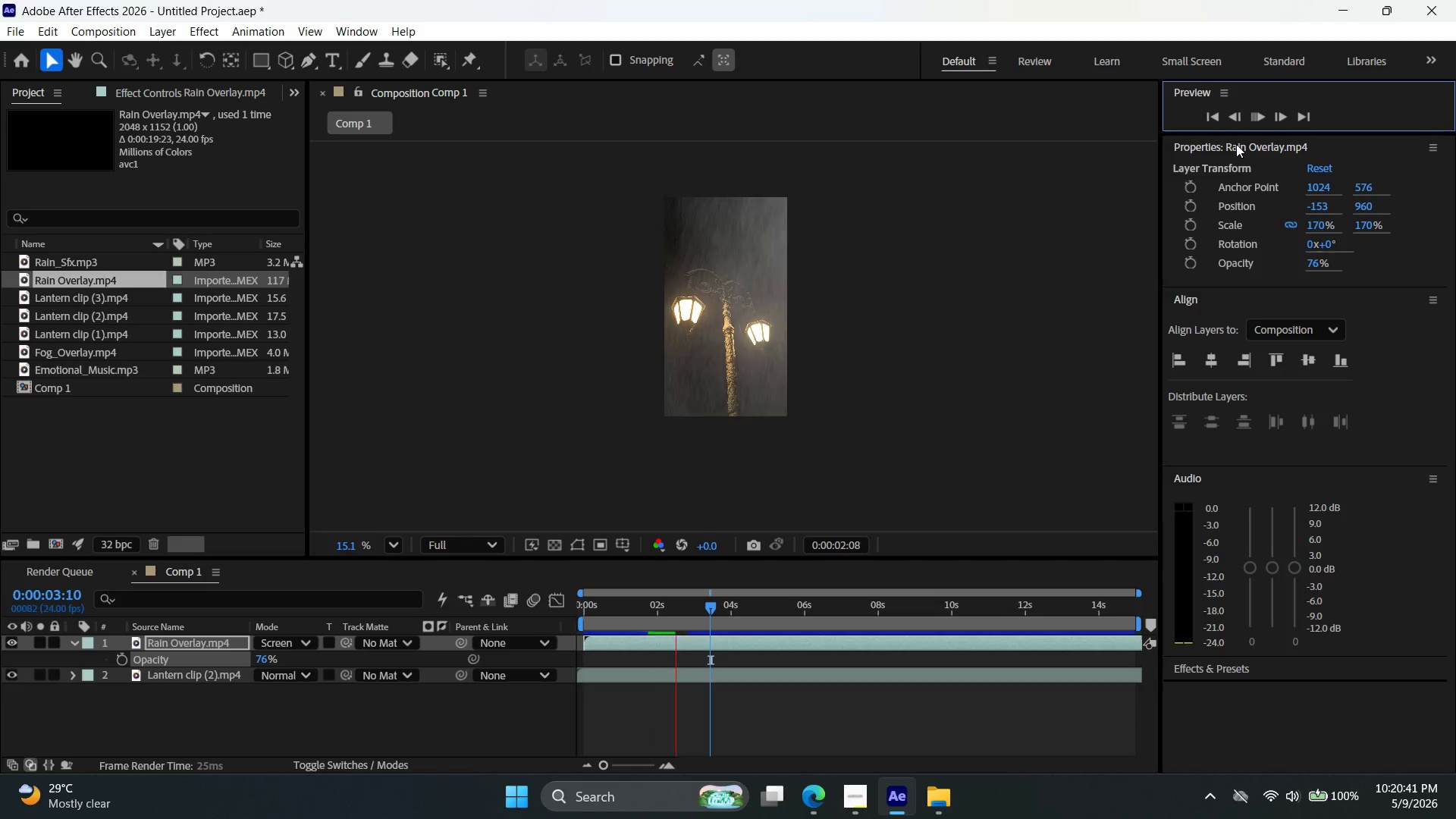 
wait(34.56)
 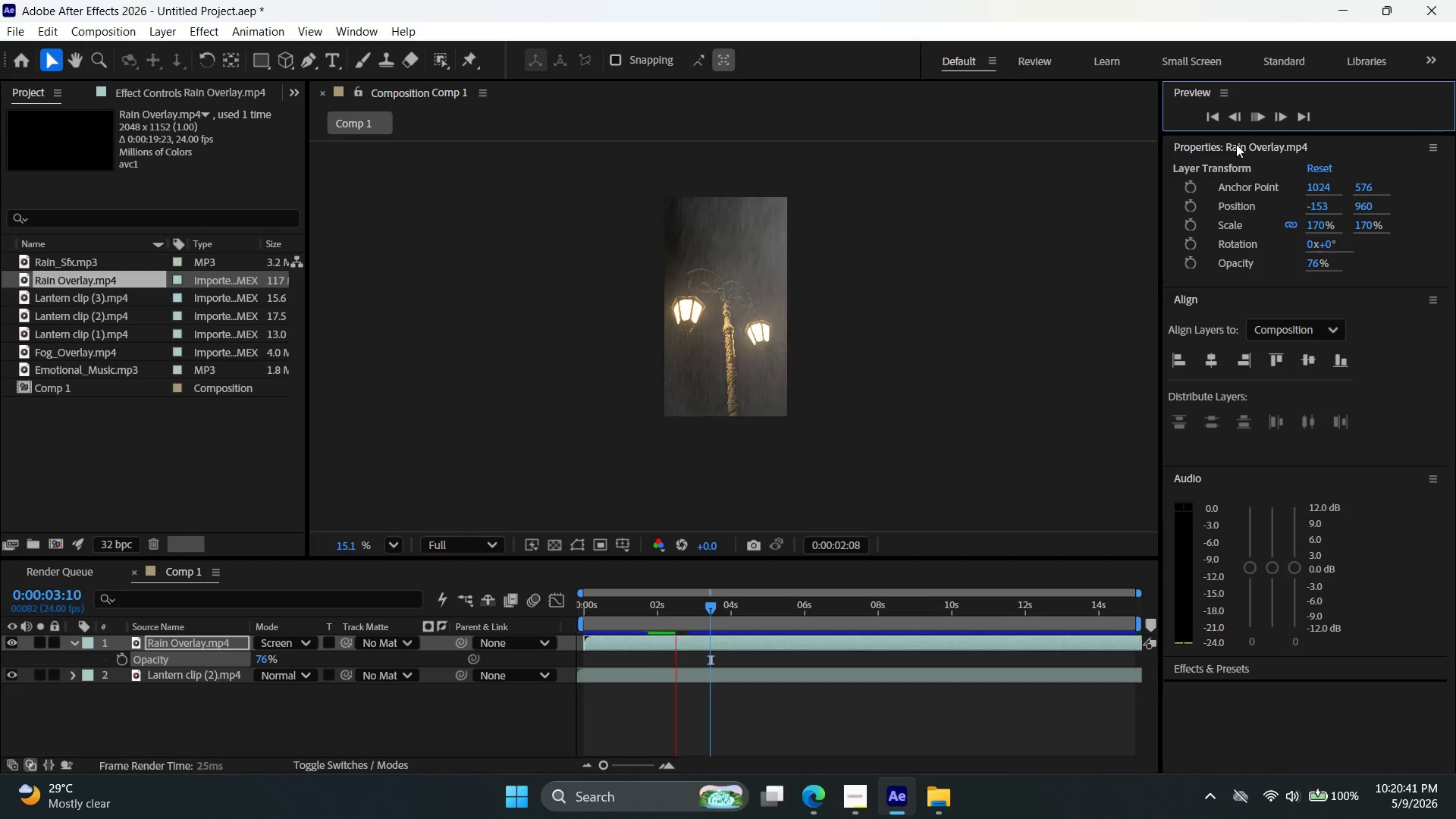 
left_click([1258, 118])
 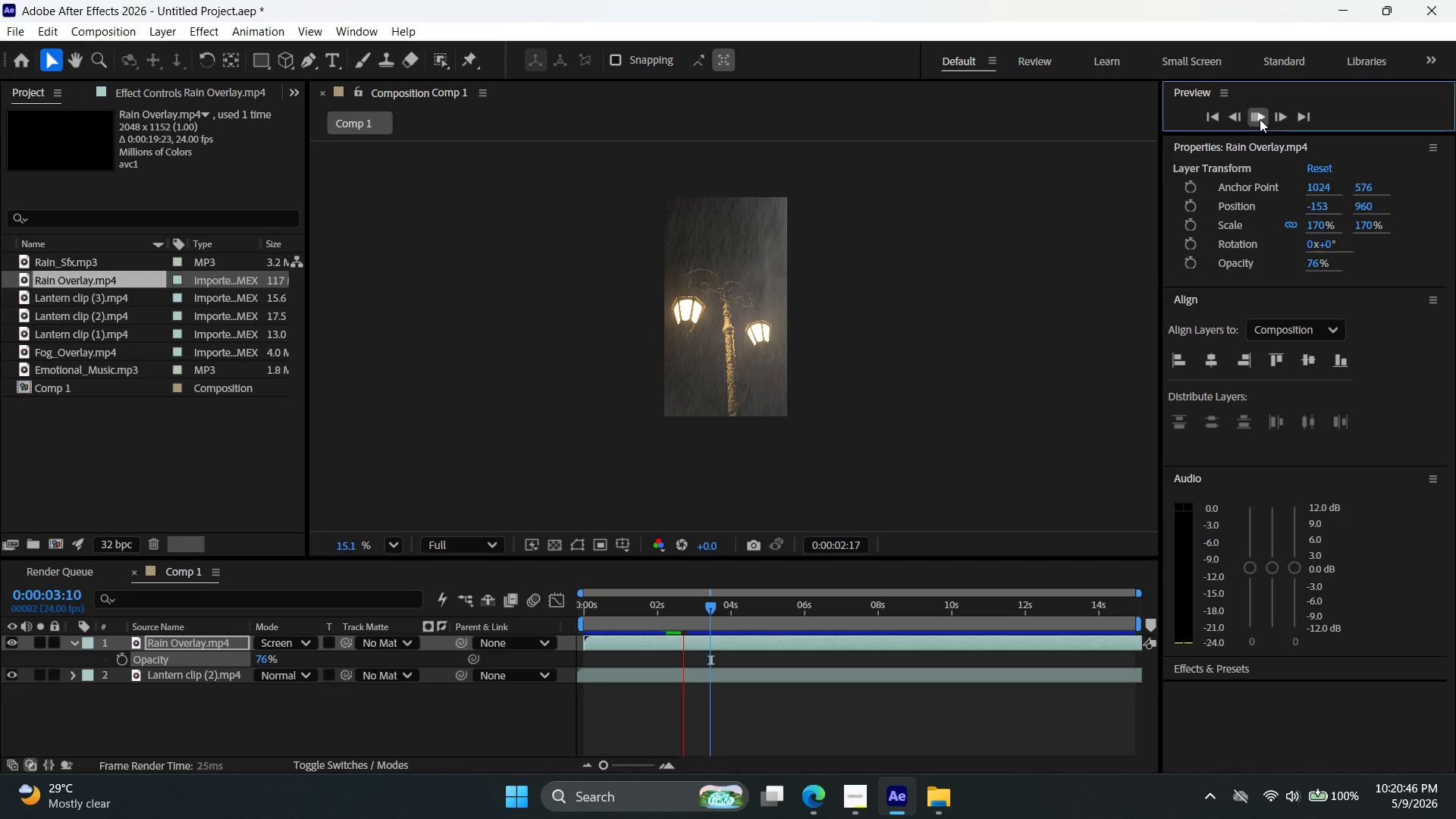 
left_click([1260, 119])
 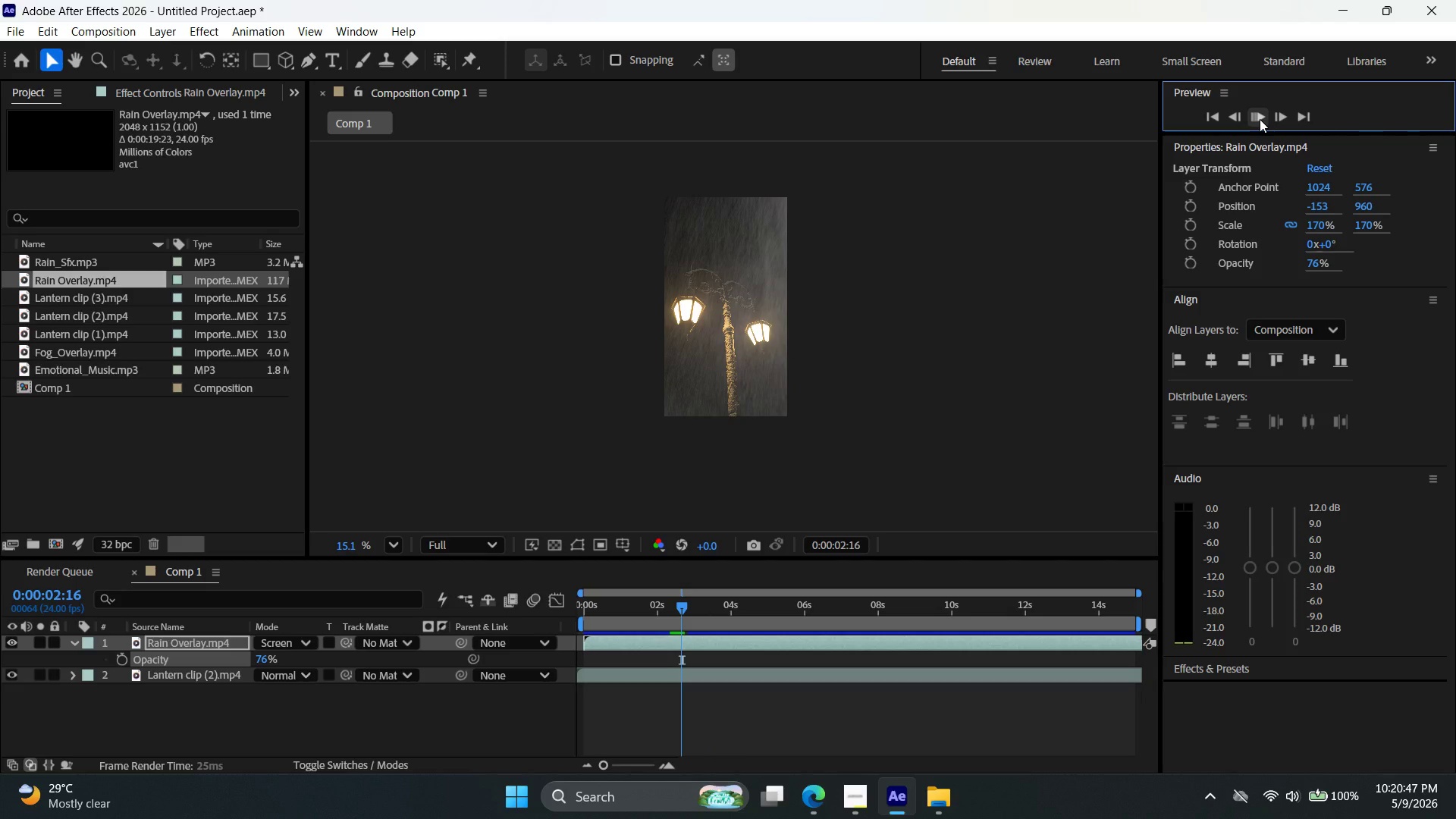 
left_click([1260, 119])
 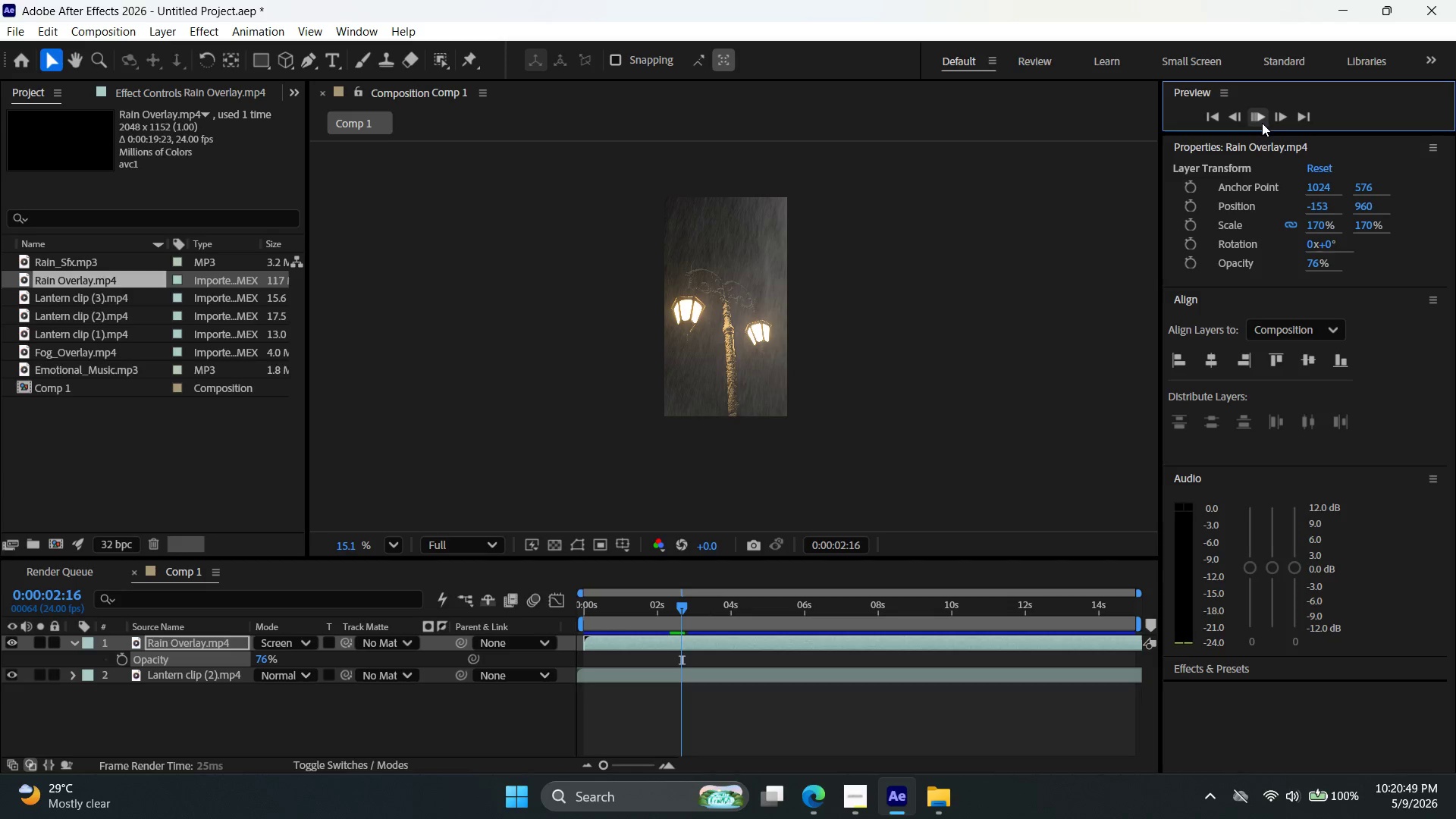 
left_click([1263, 120])
 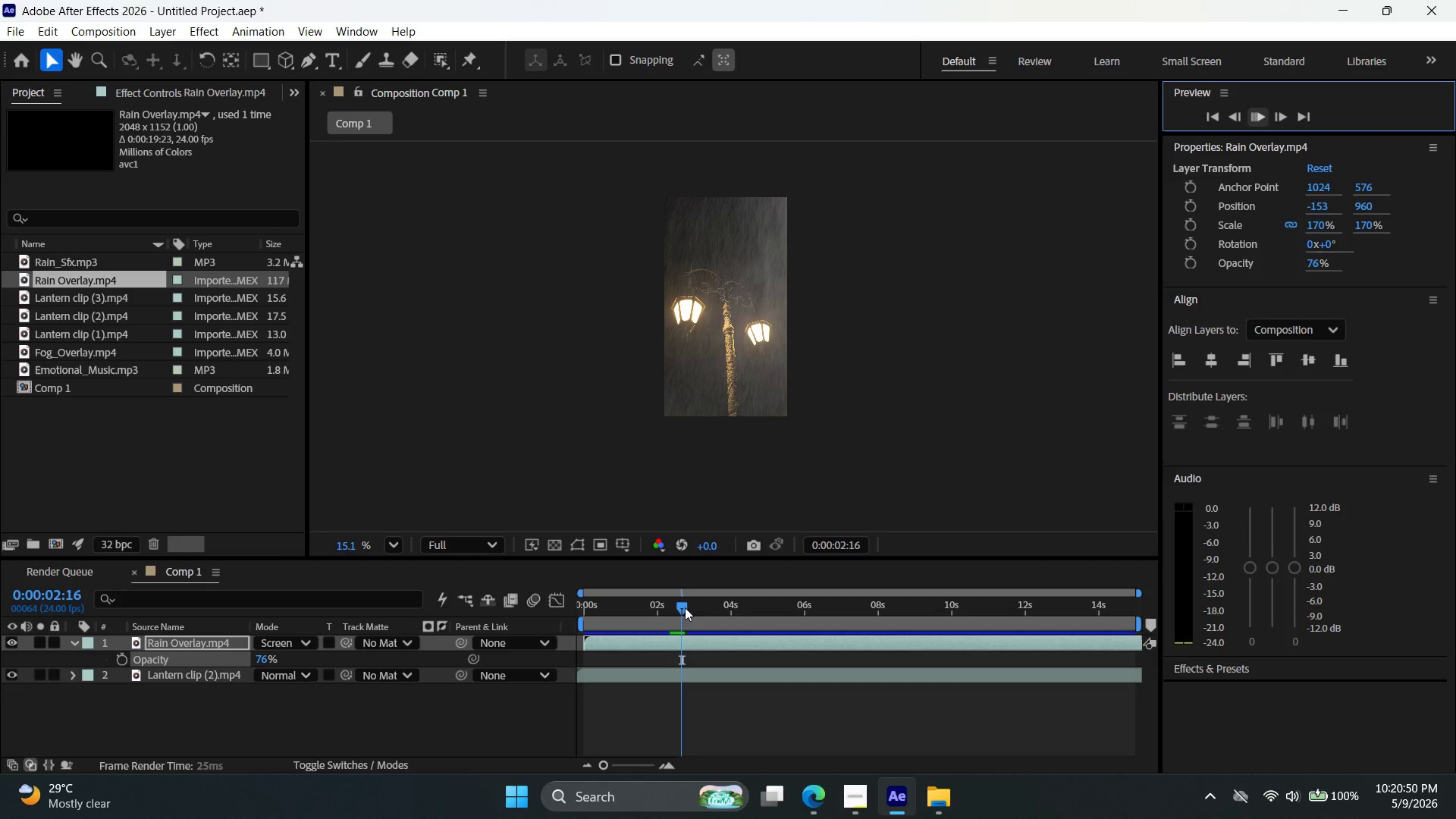 
left_click_drag(start_coordinate=[679, 608], to_coordinate=[620, 605])
 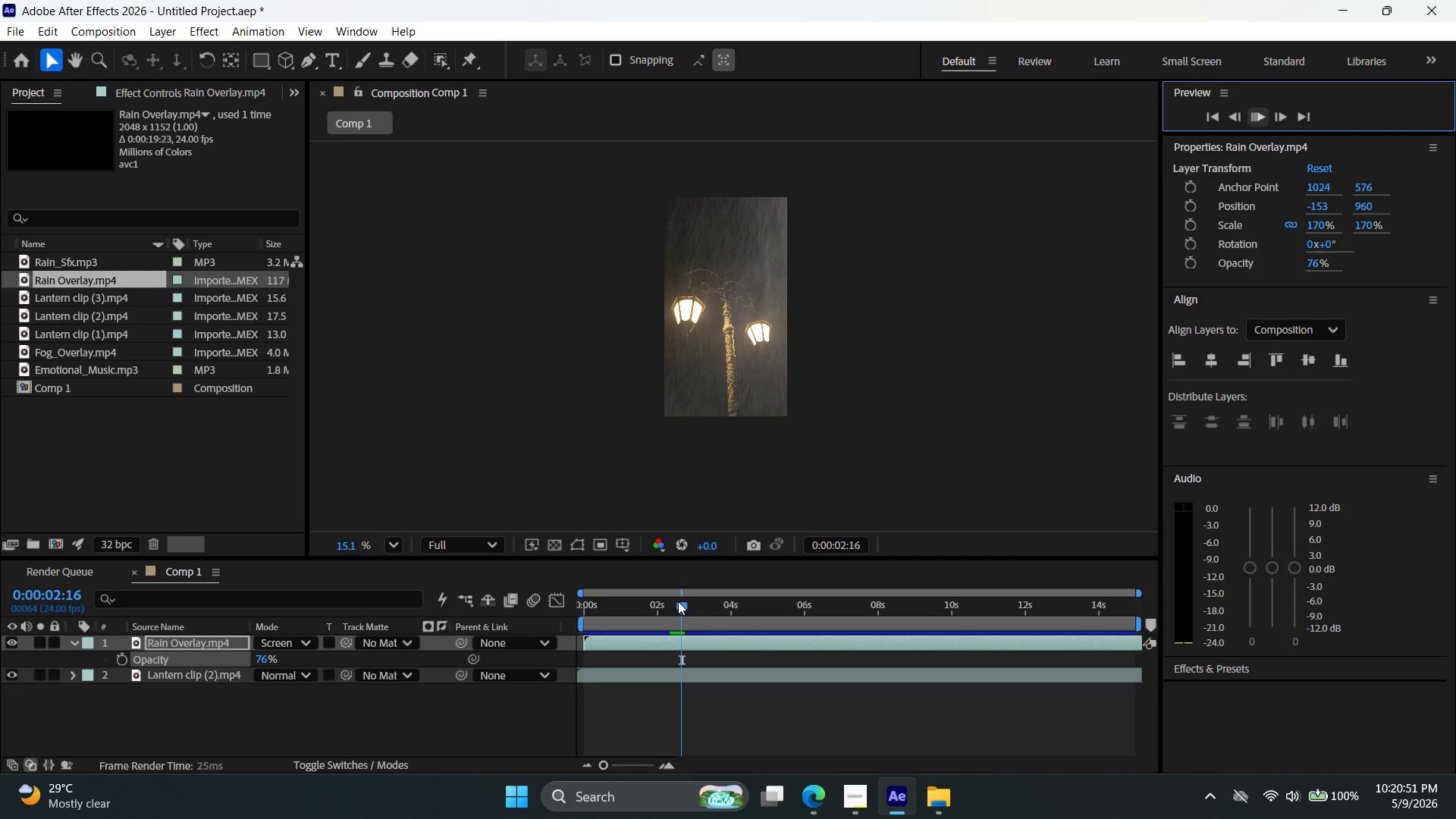 
left_click_drag(start_coordinate=[678, 601], to_coordinate=[579, 604])